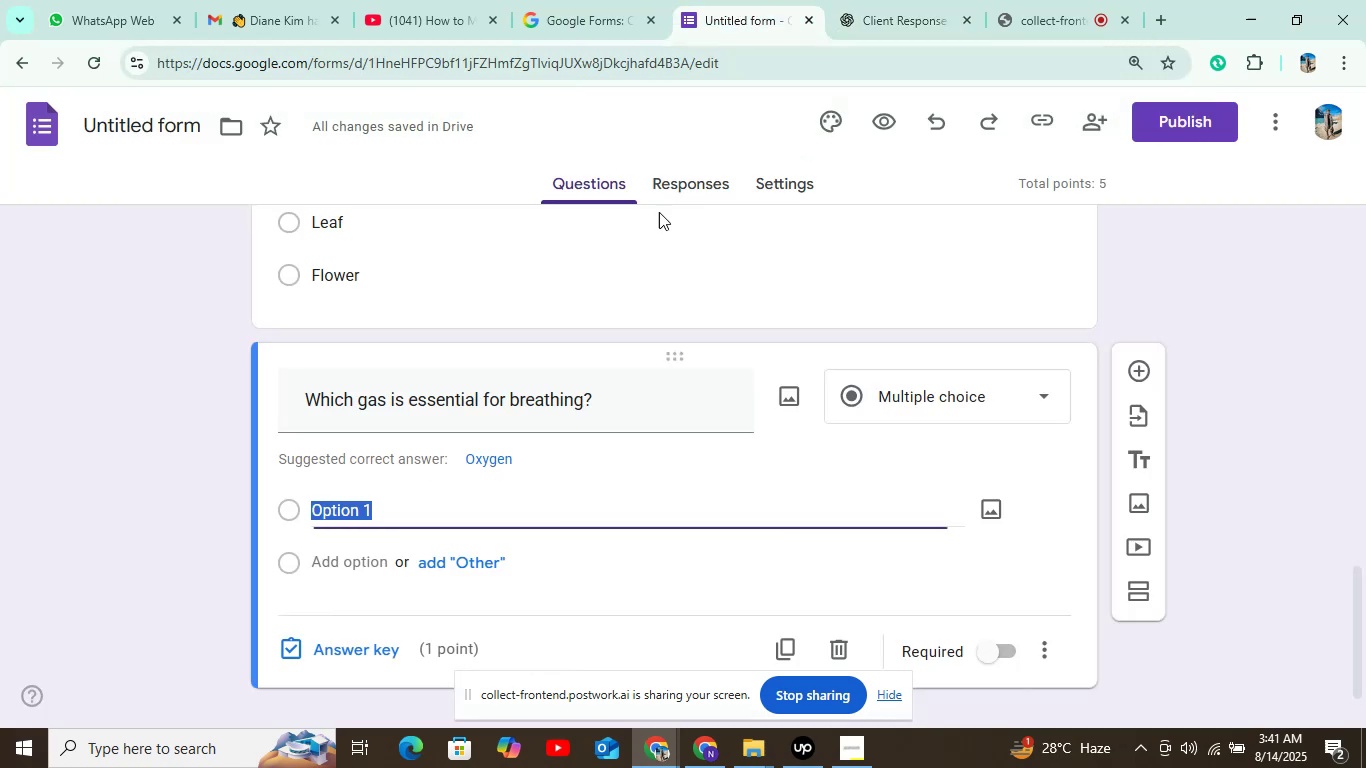 
key(Control+V)
 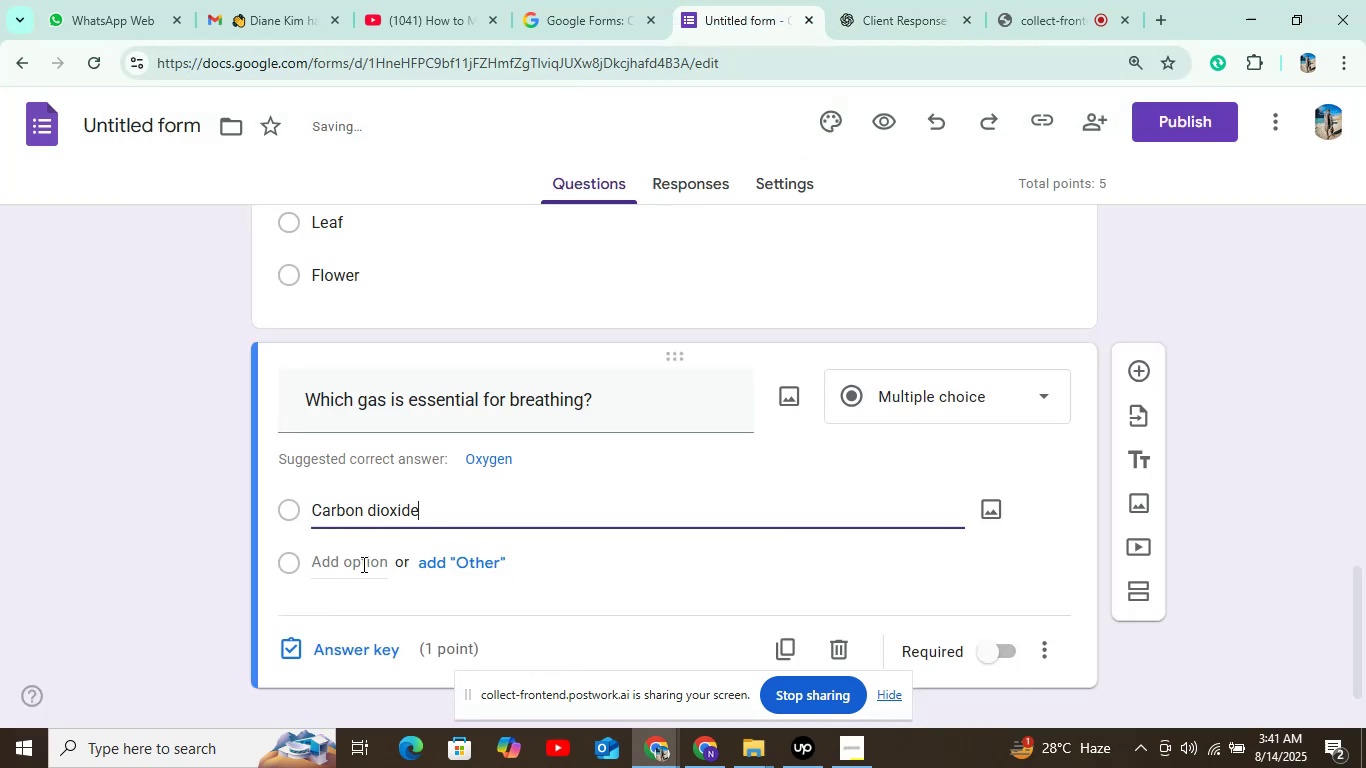 
left_click([360, 564])
 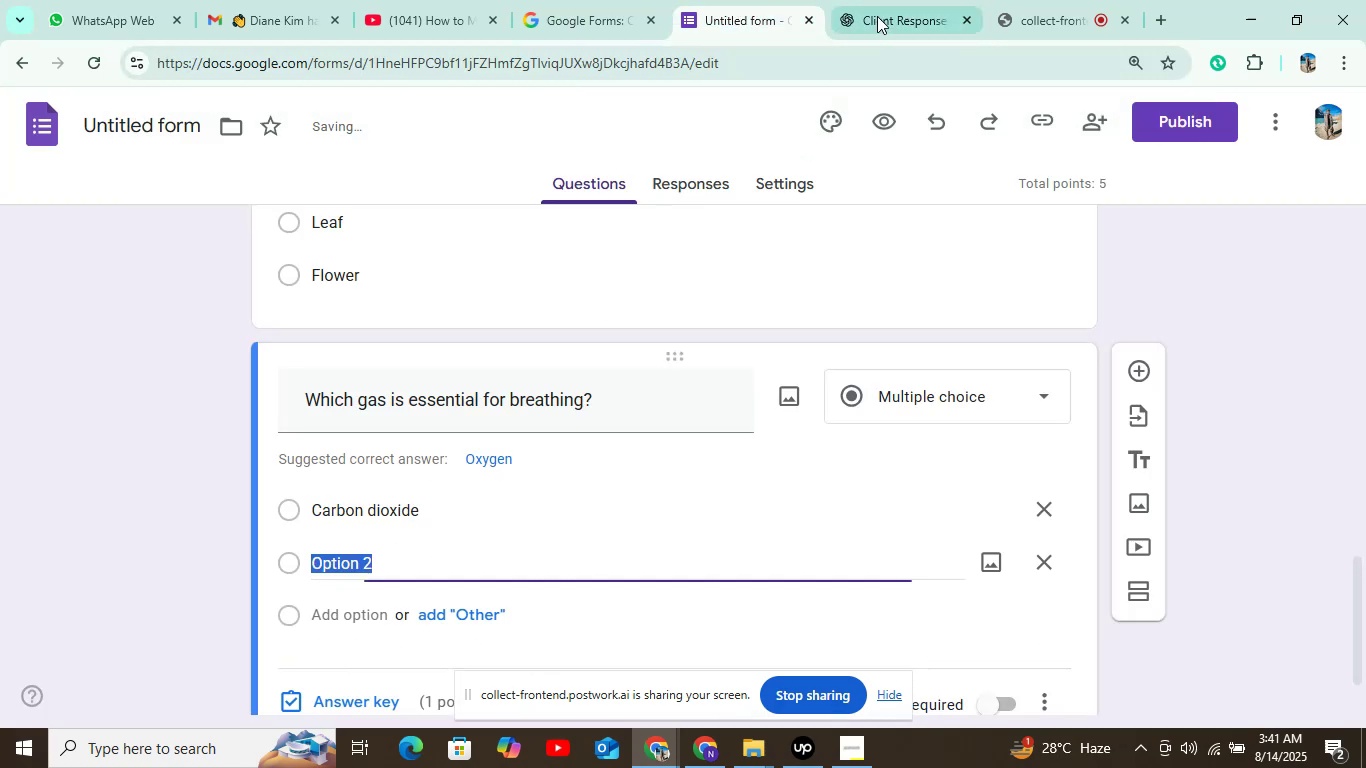 
left_click([907, 0])
 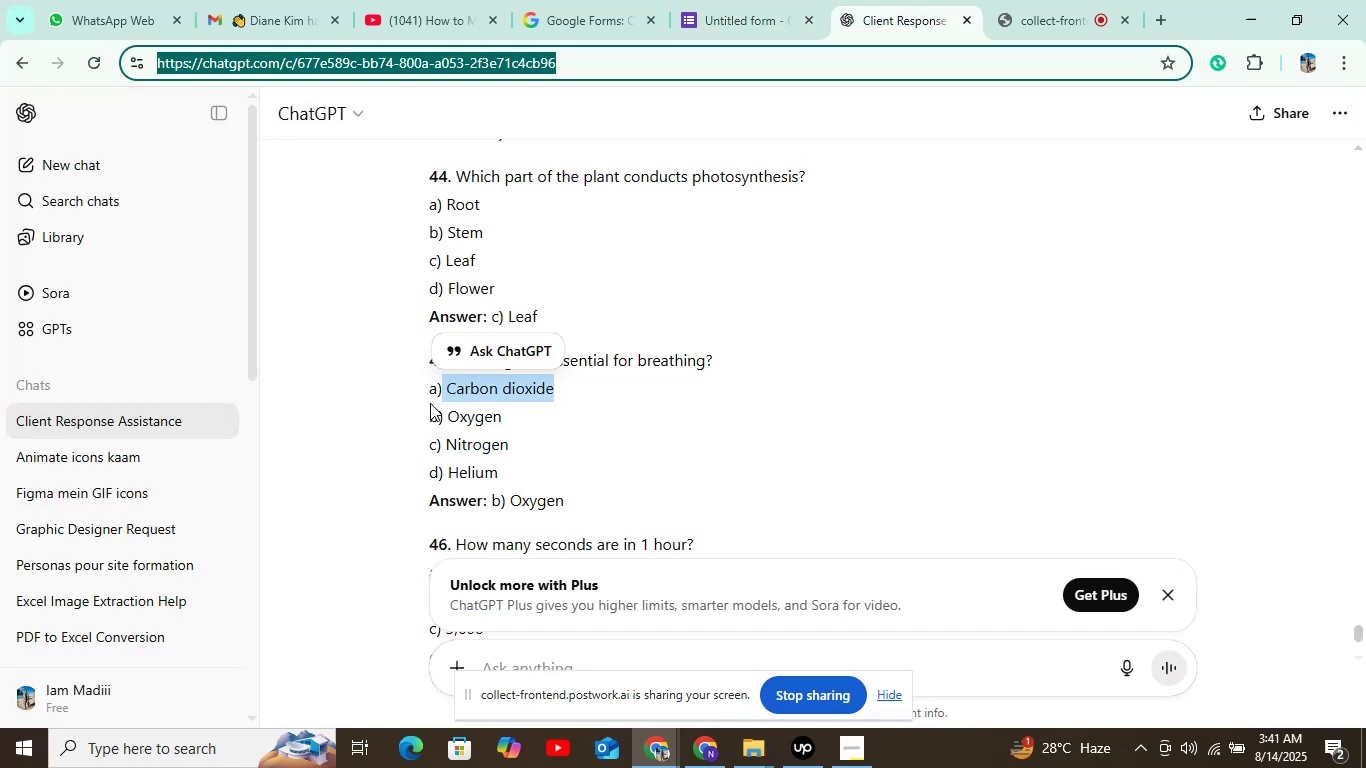 
left_click_drag(start_coordinate=[452, 413], to_coordinate=[451, 419])
 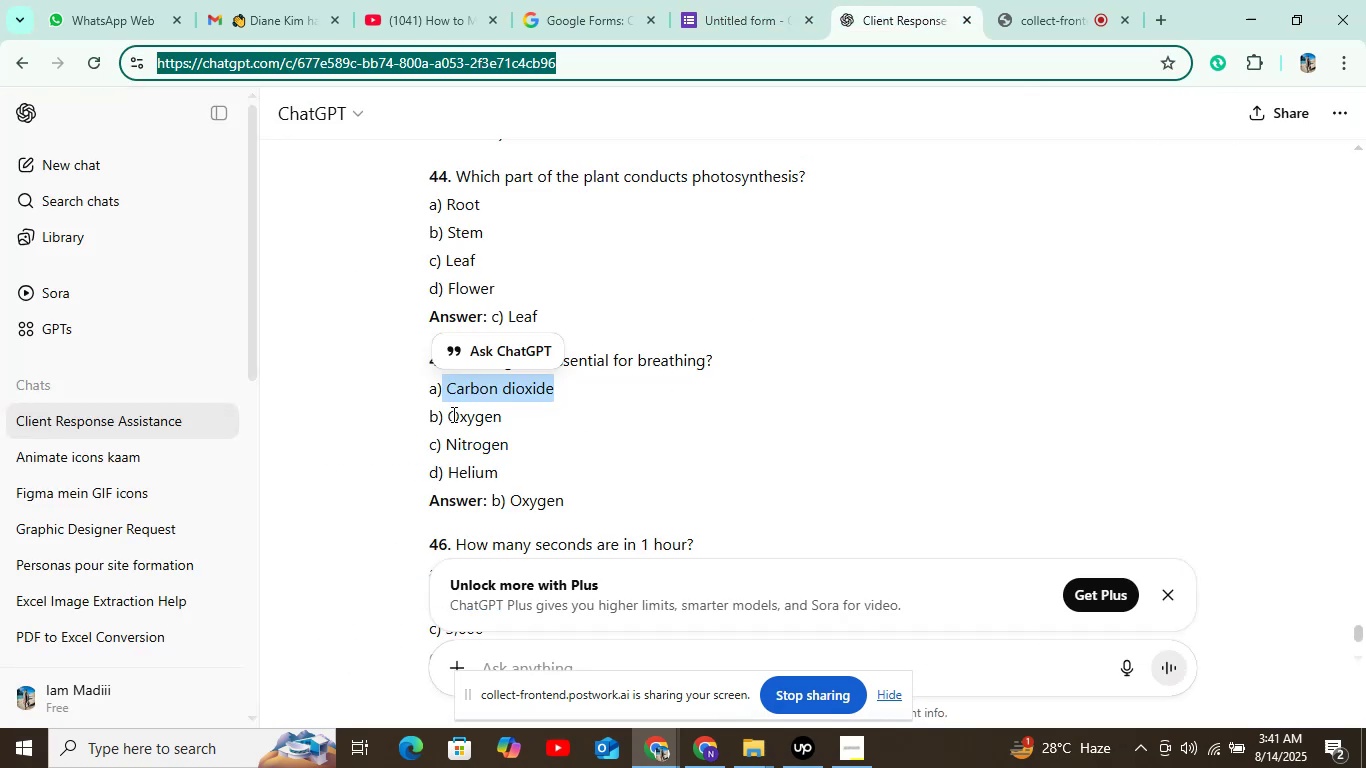 
left_click_drag(start_coordinate=[451, 419], to_coordinate=[560, 420])
 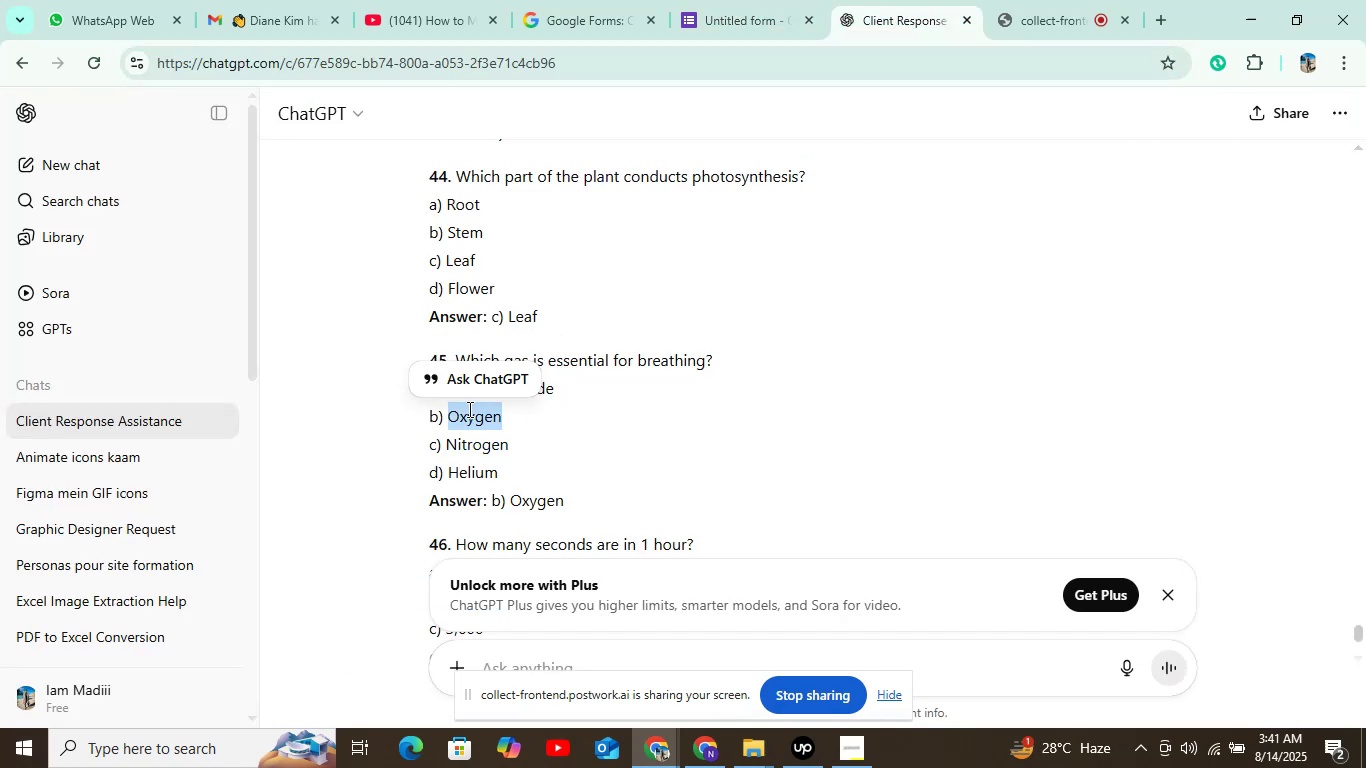 
key(Control+C)
 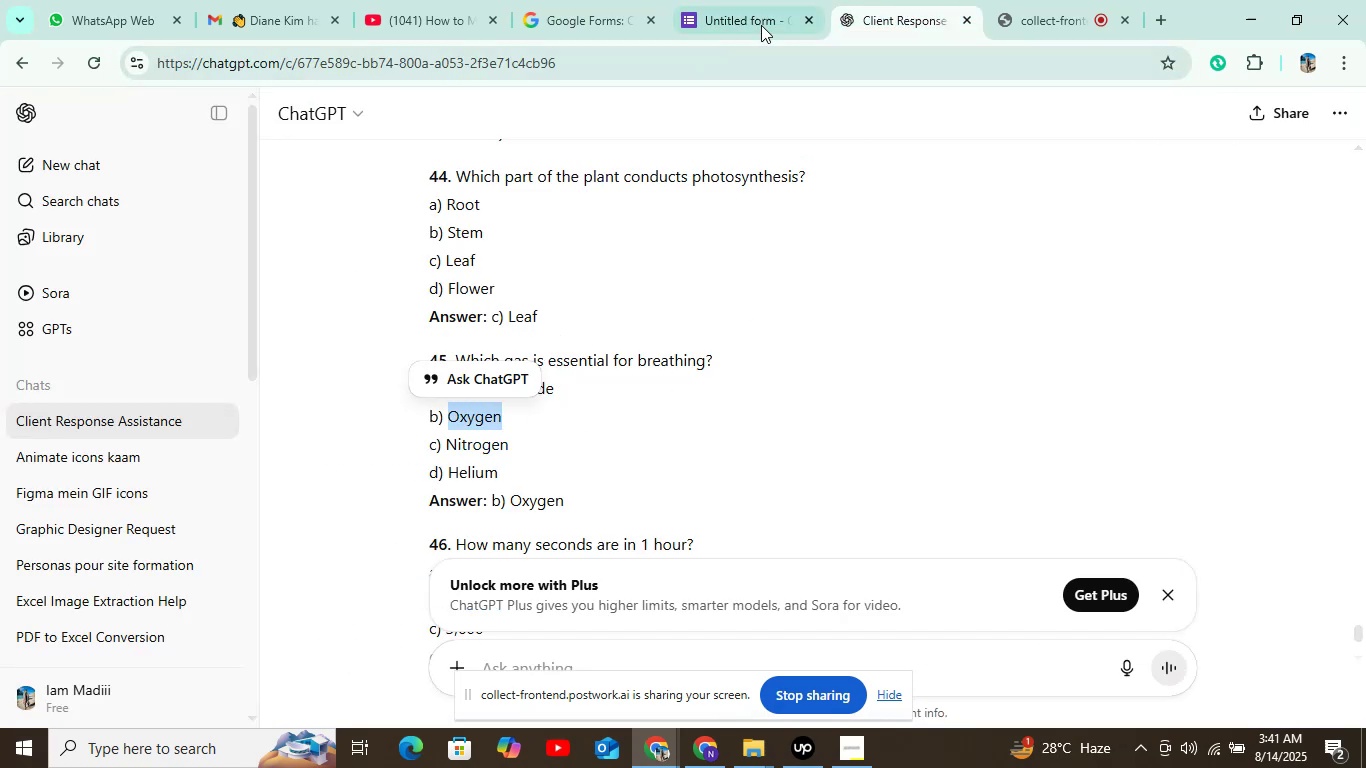 
left_click([761, 14])
 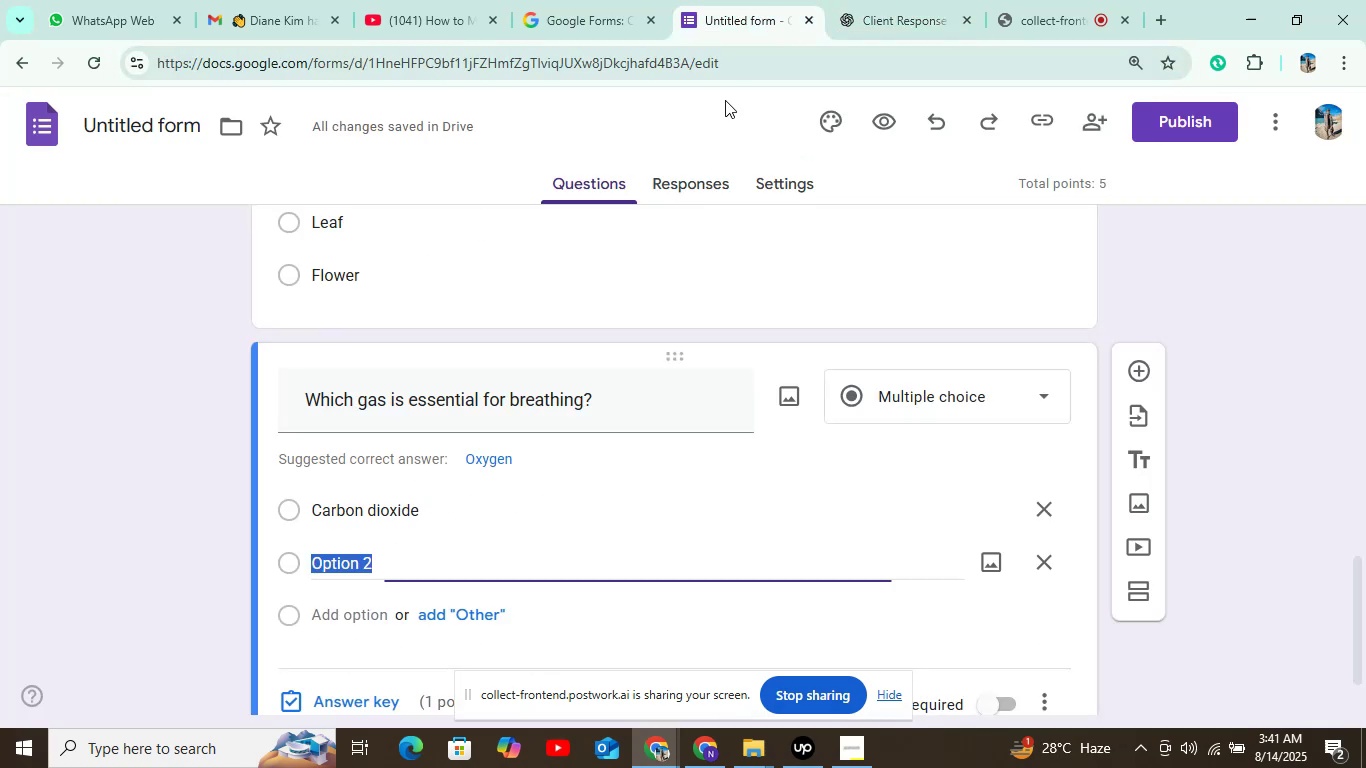 
key(Control+V)
 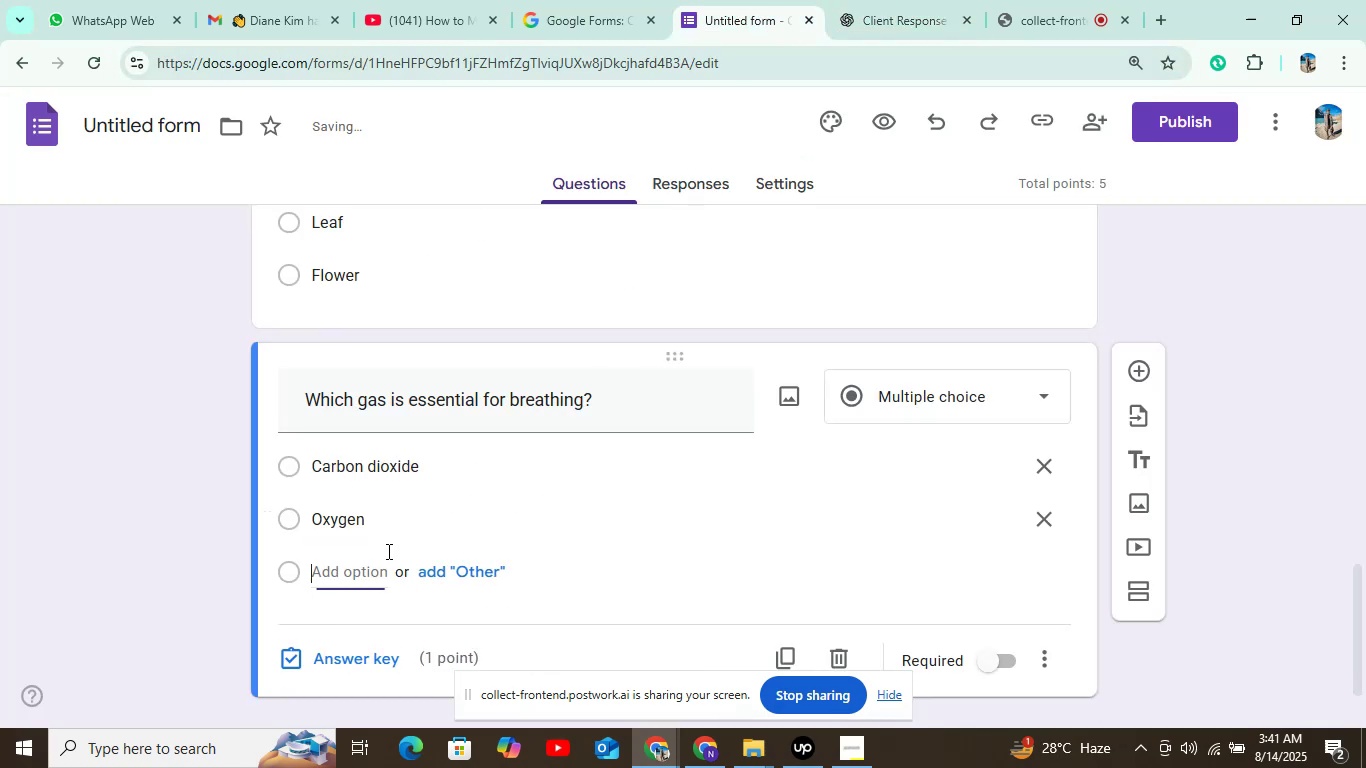 
left_click([901, 0])
 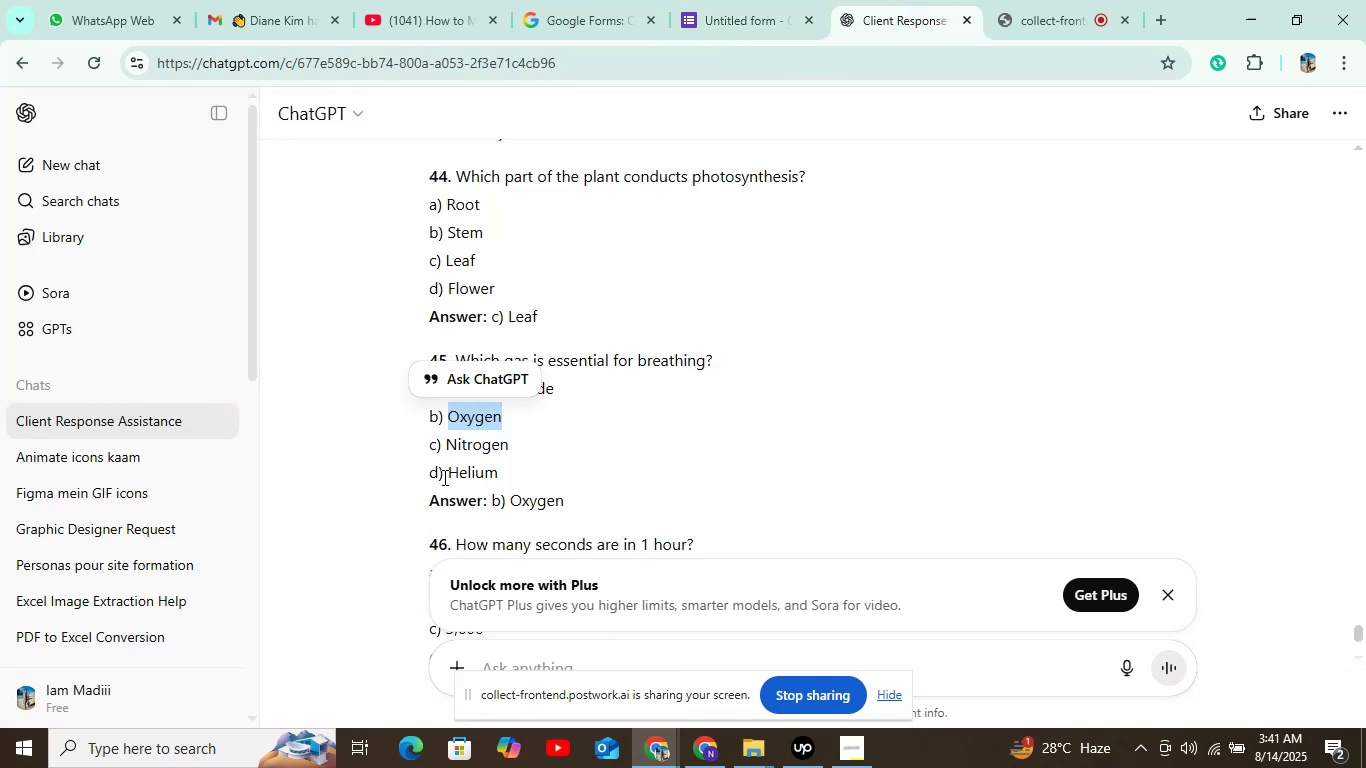 
double_click([486, 447])
 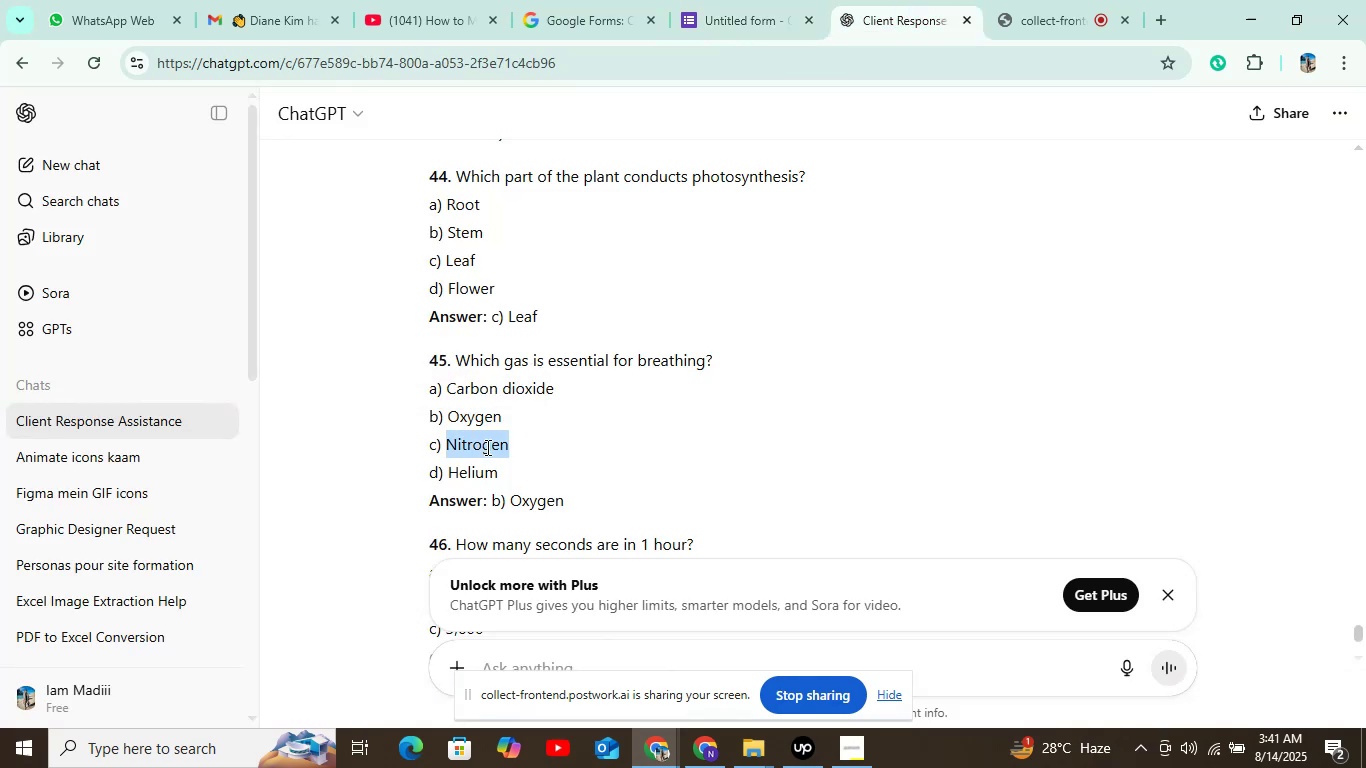 
key(Control+C)
 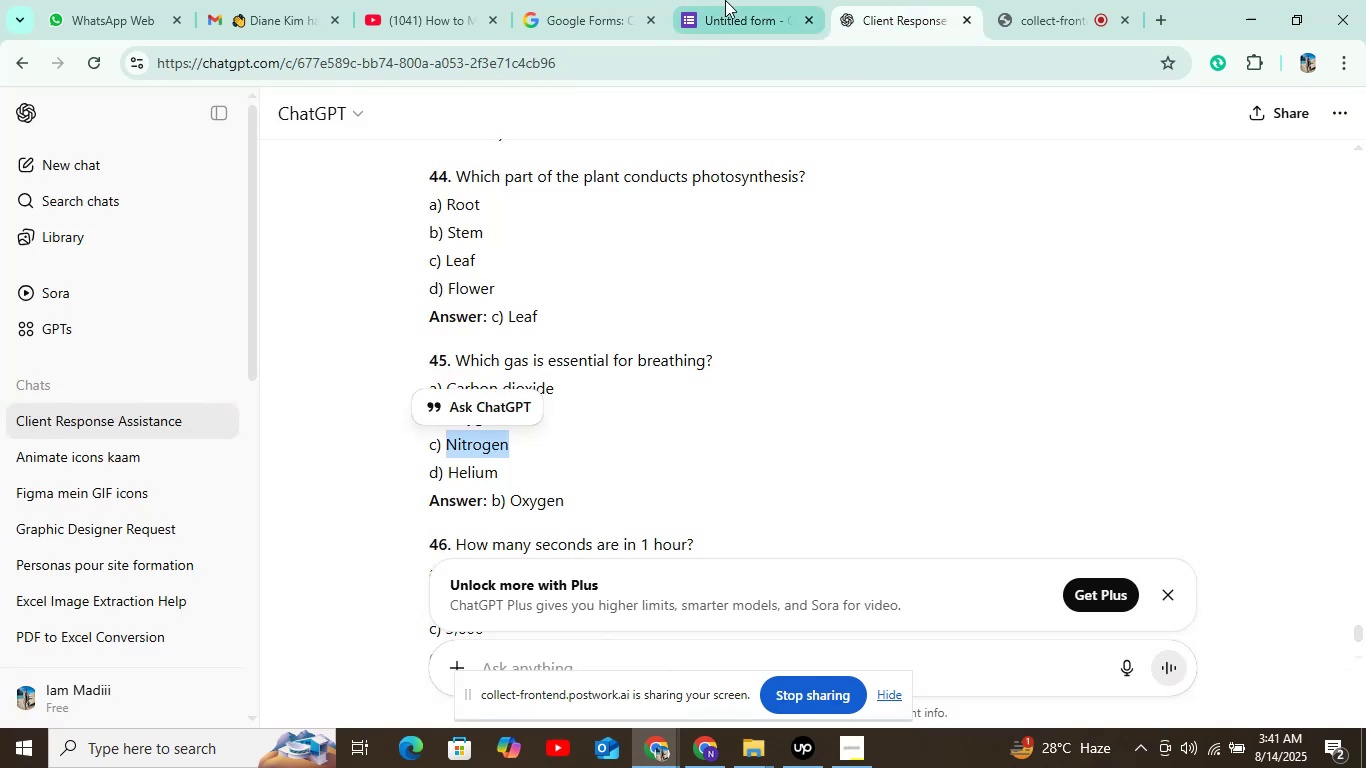 
left_click([727, 0])
 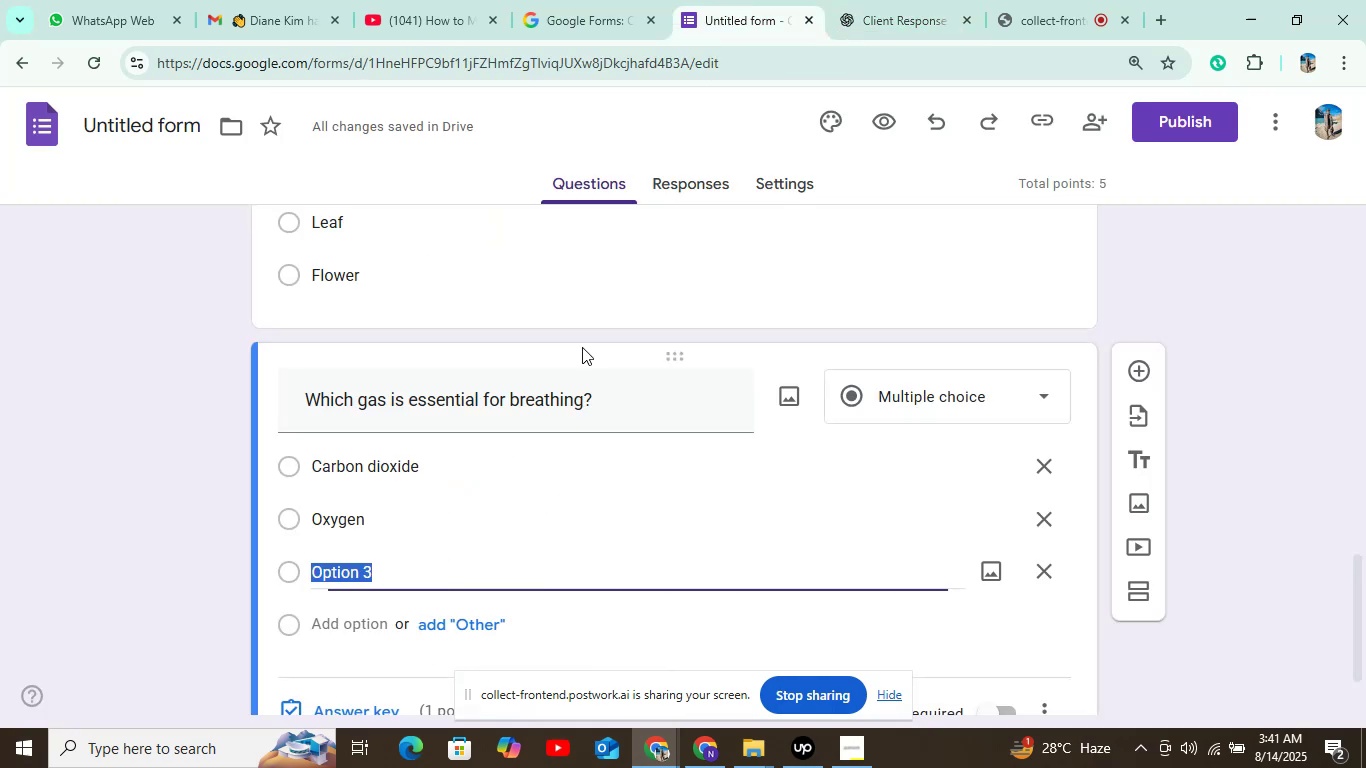 
key(Control+V)
 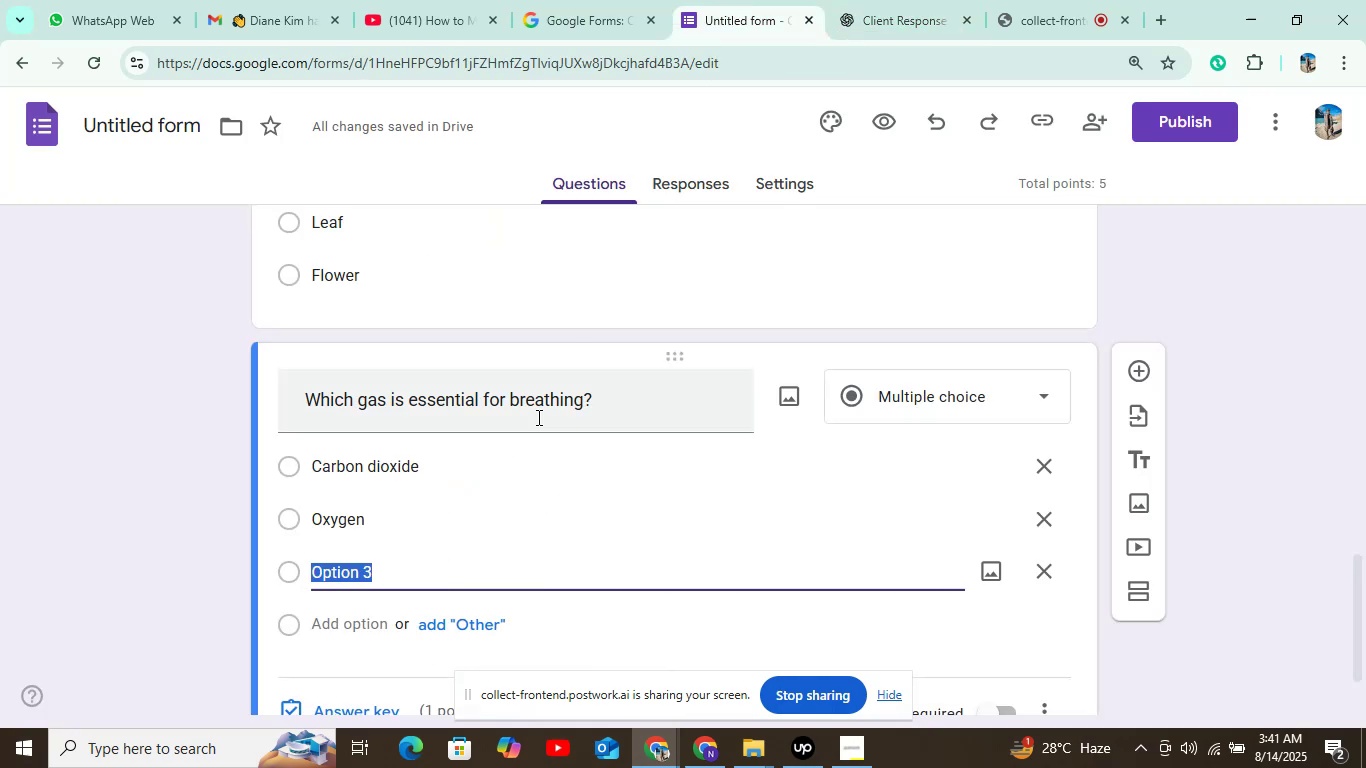 
key(Control+V)
 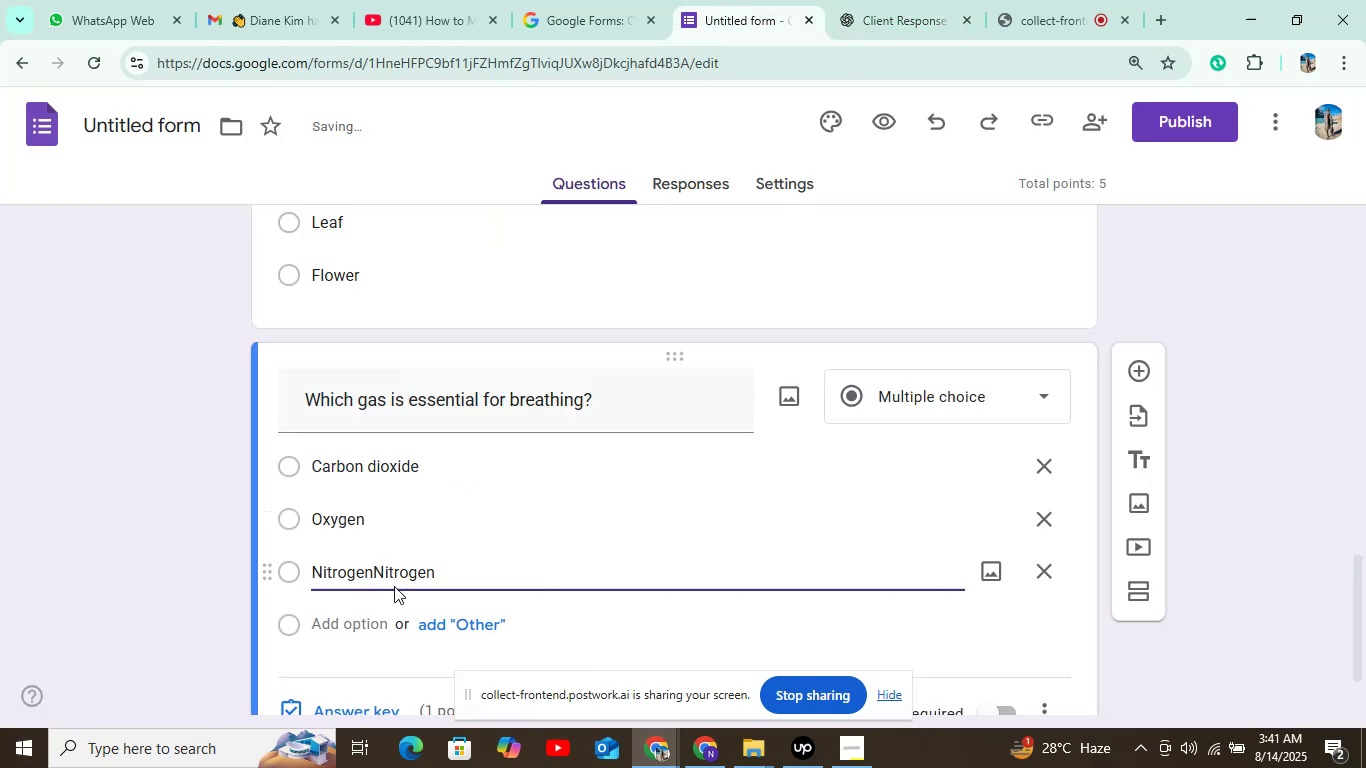 
key(Control+ControlLeft)
 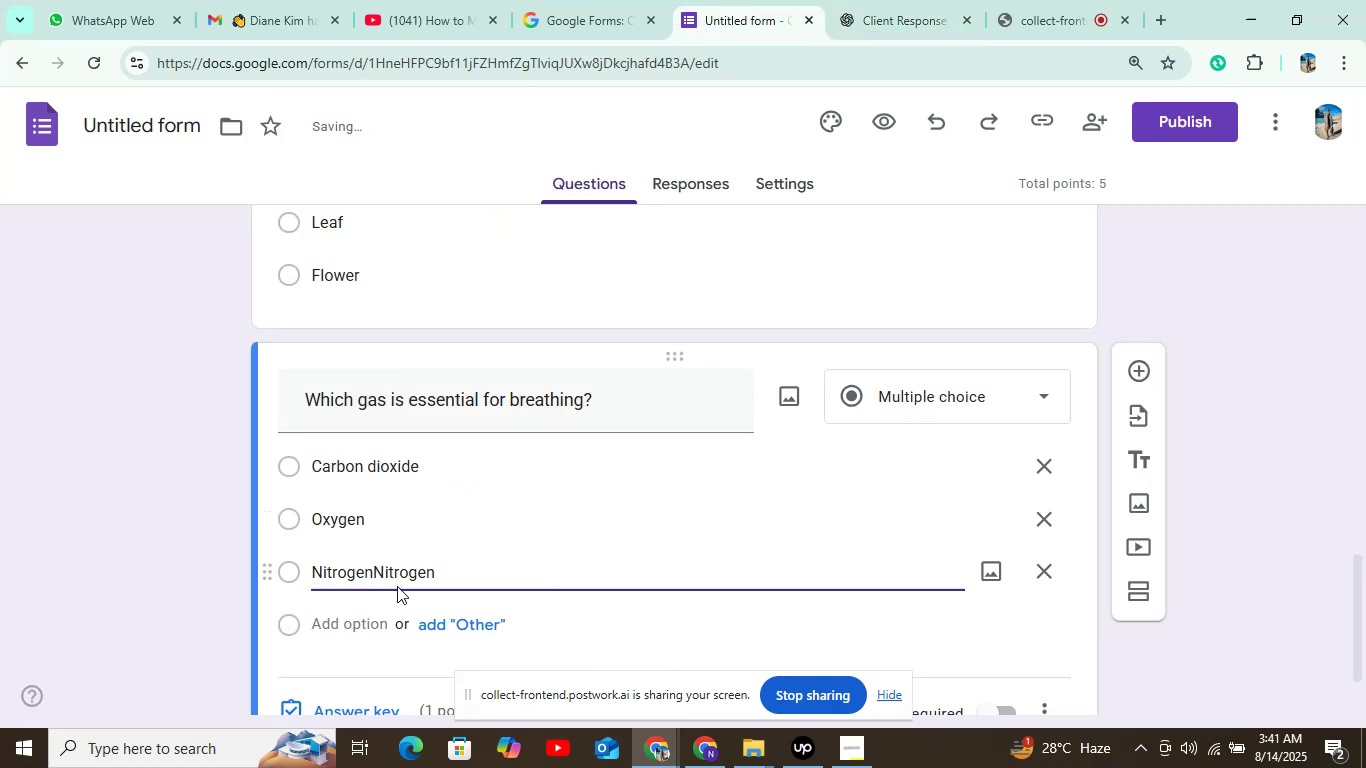 
key(Control+Z)
 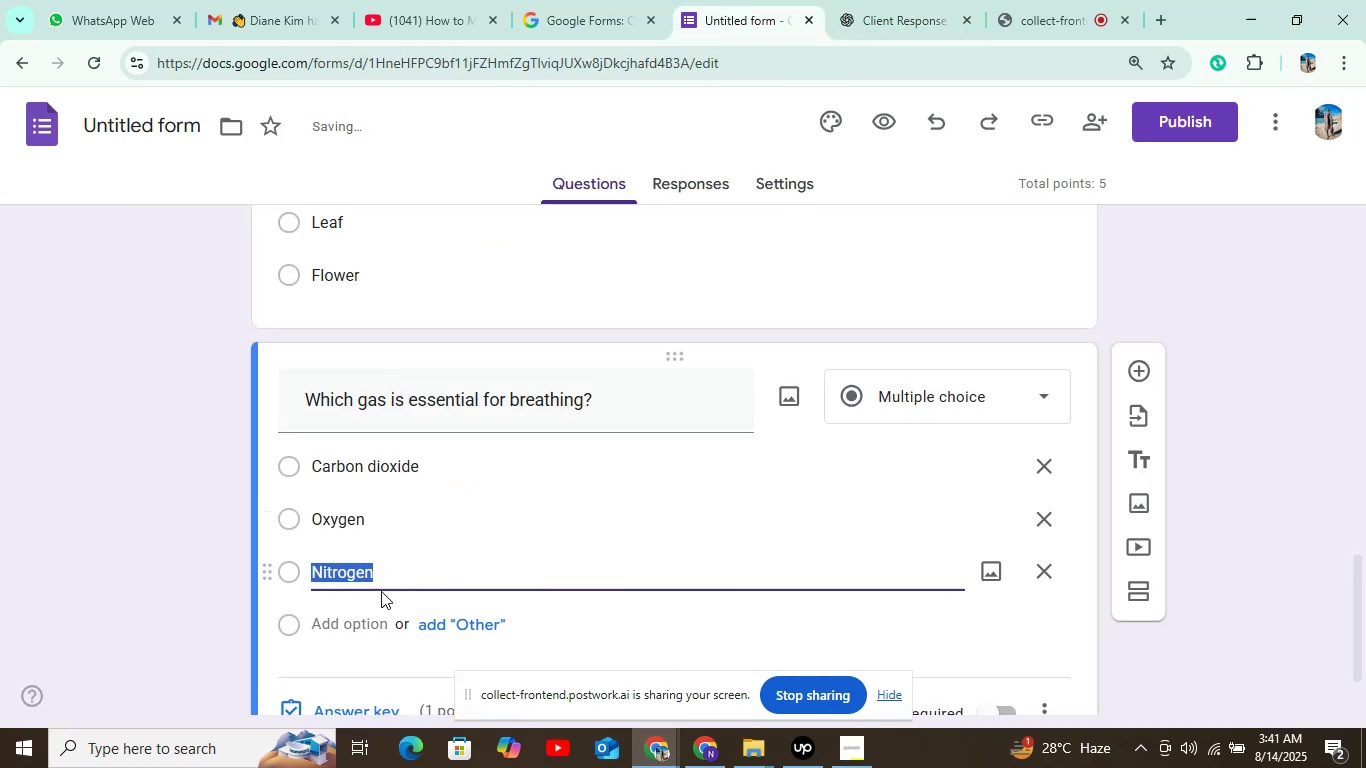 
left_click([363, 604])
 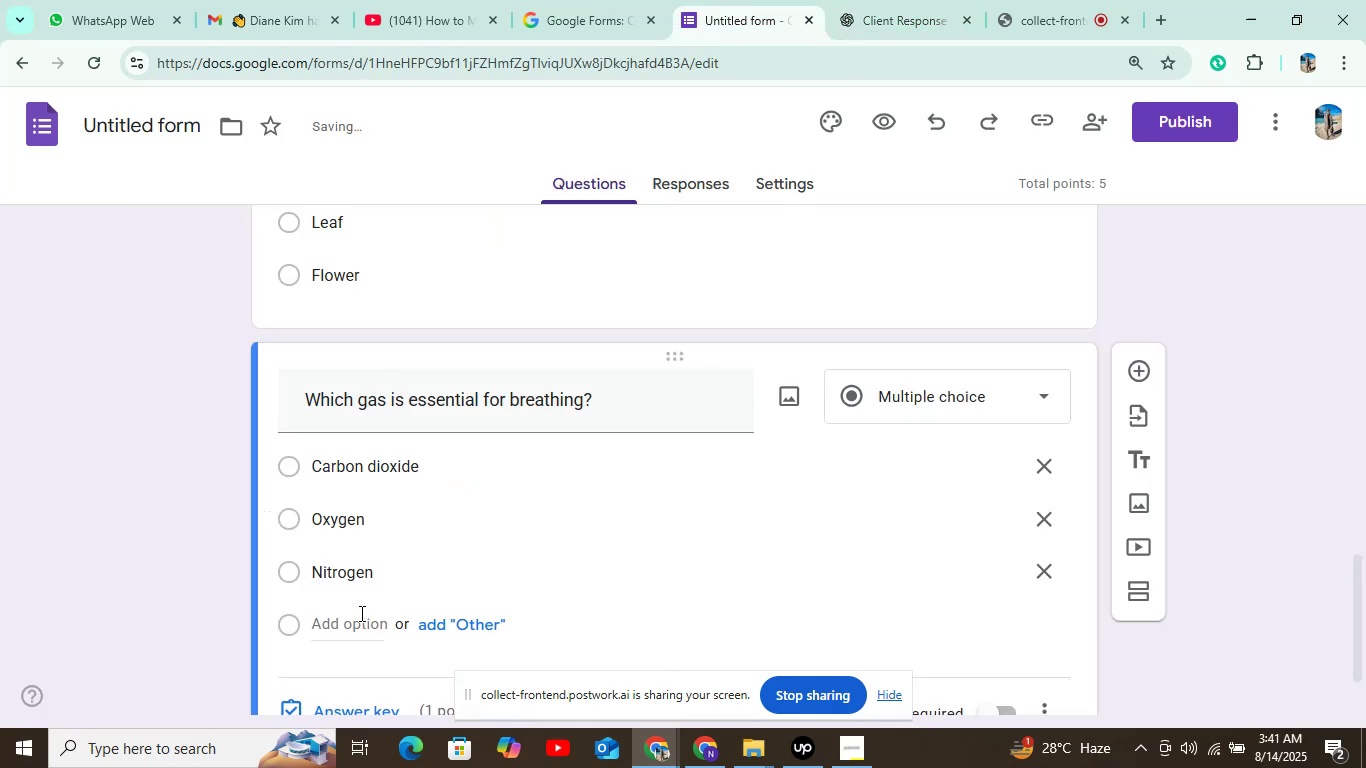 
left_click([358, 627])
 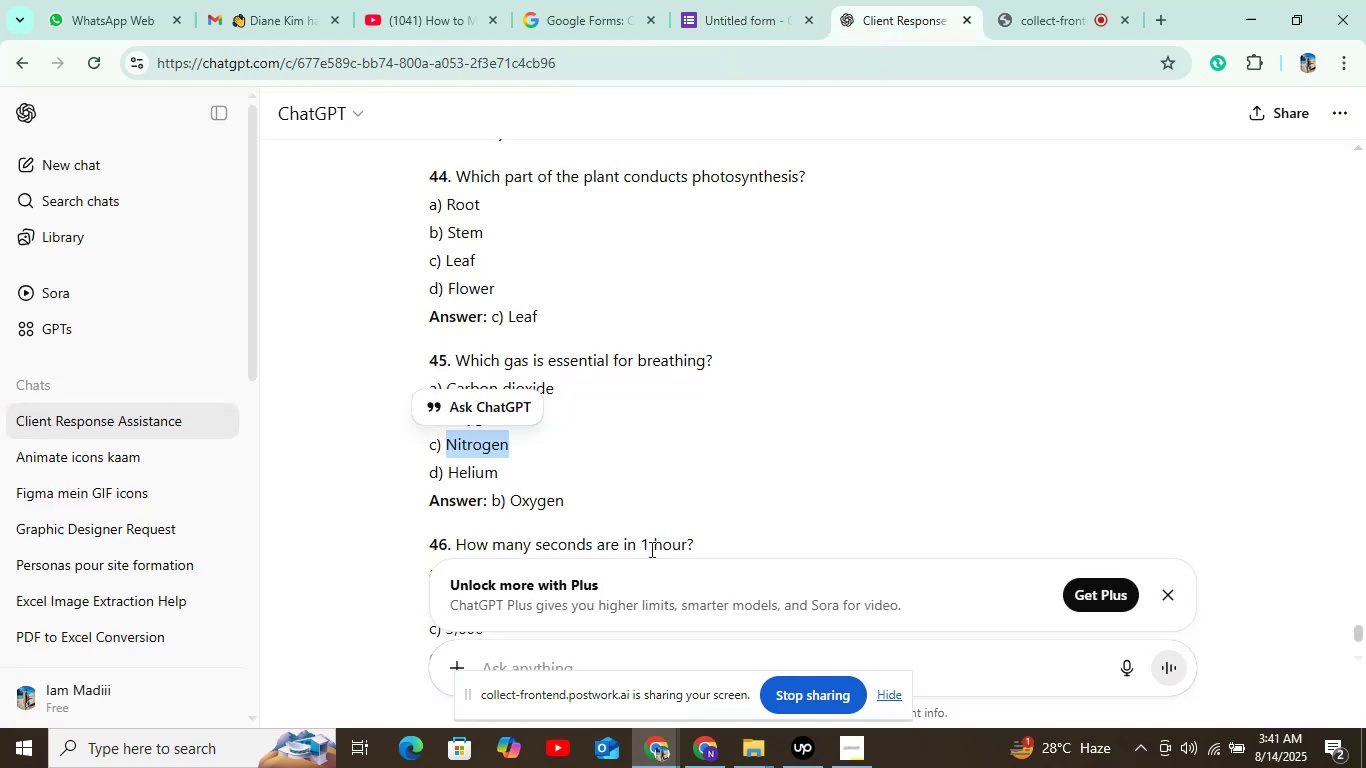 
double_click([486, 470])
 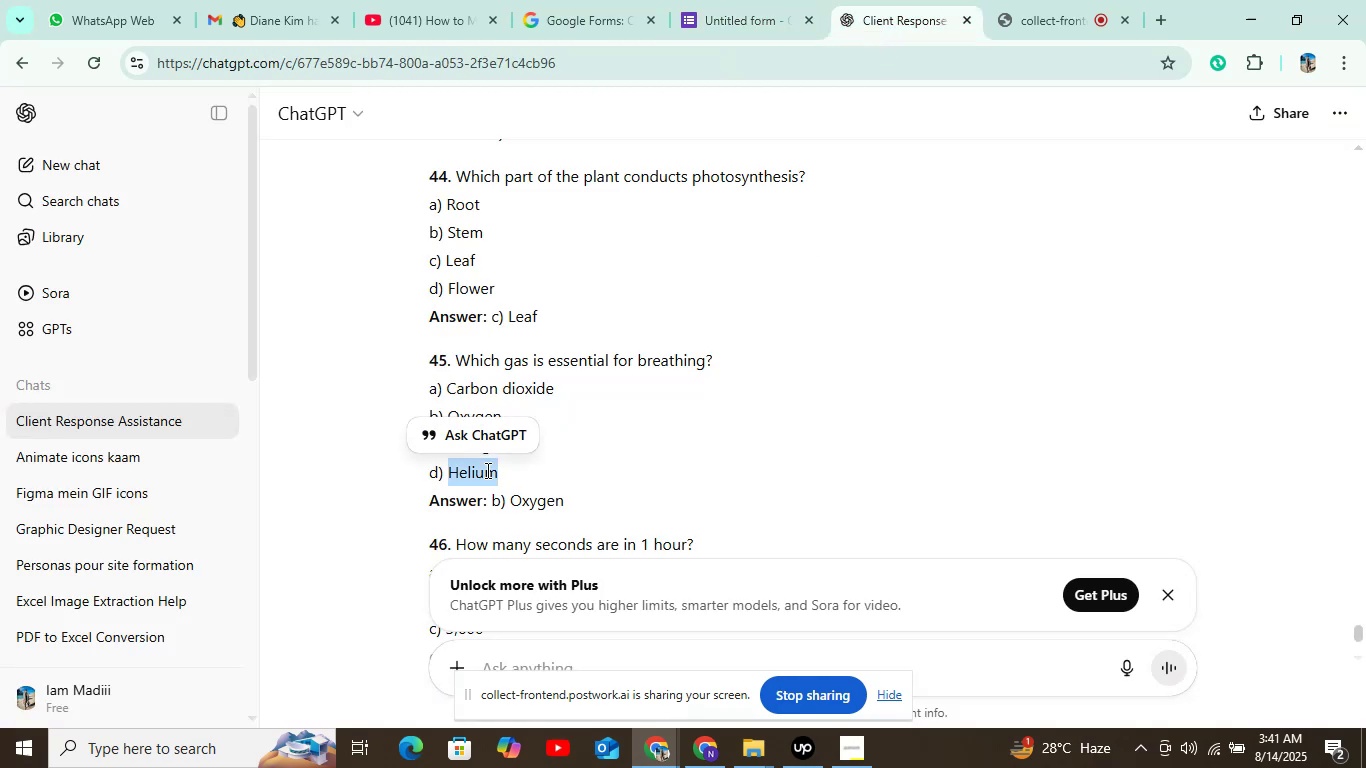 
key(Control+C)
 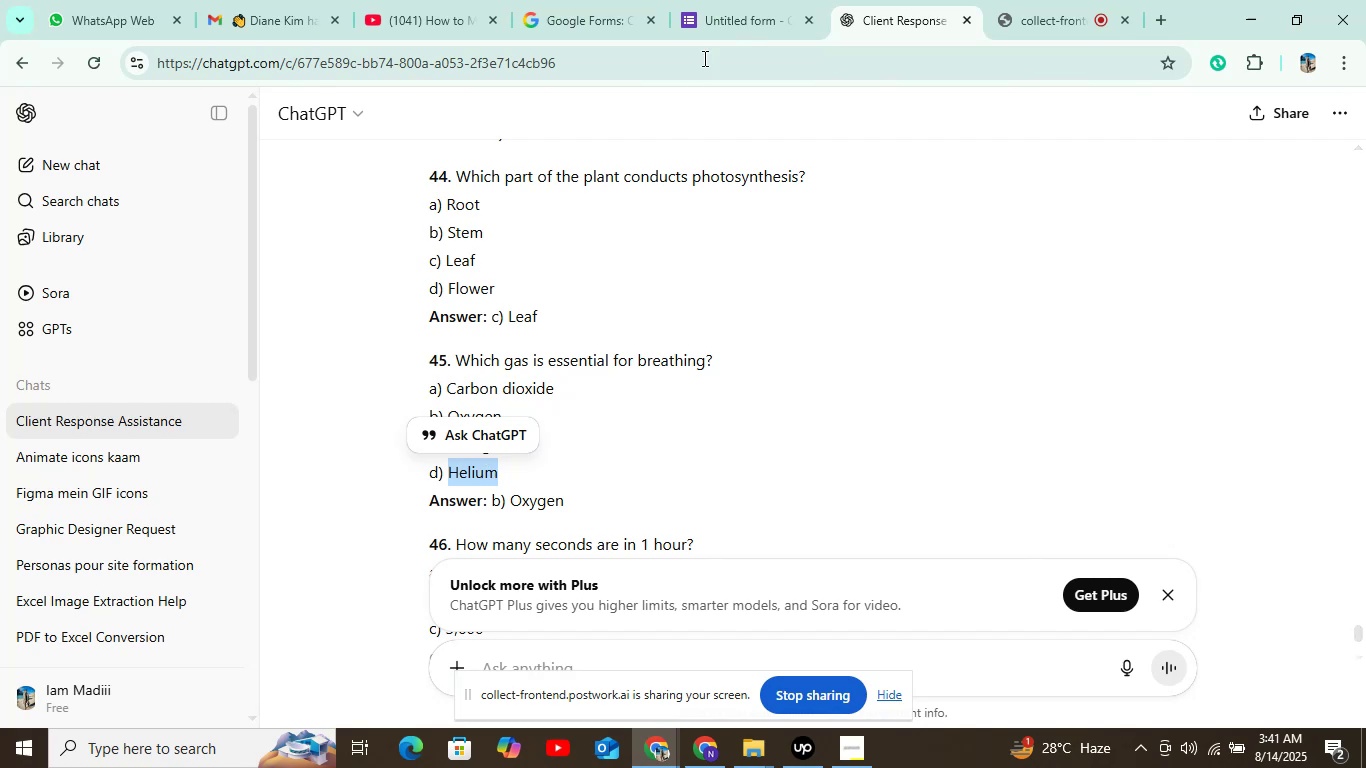 
left_click([721, 20])
 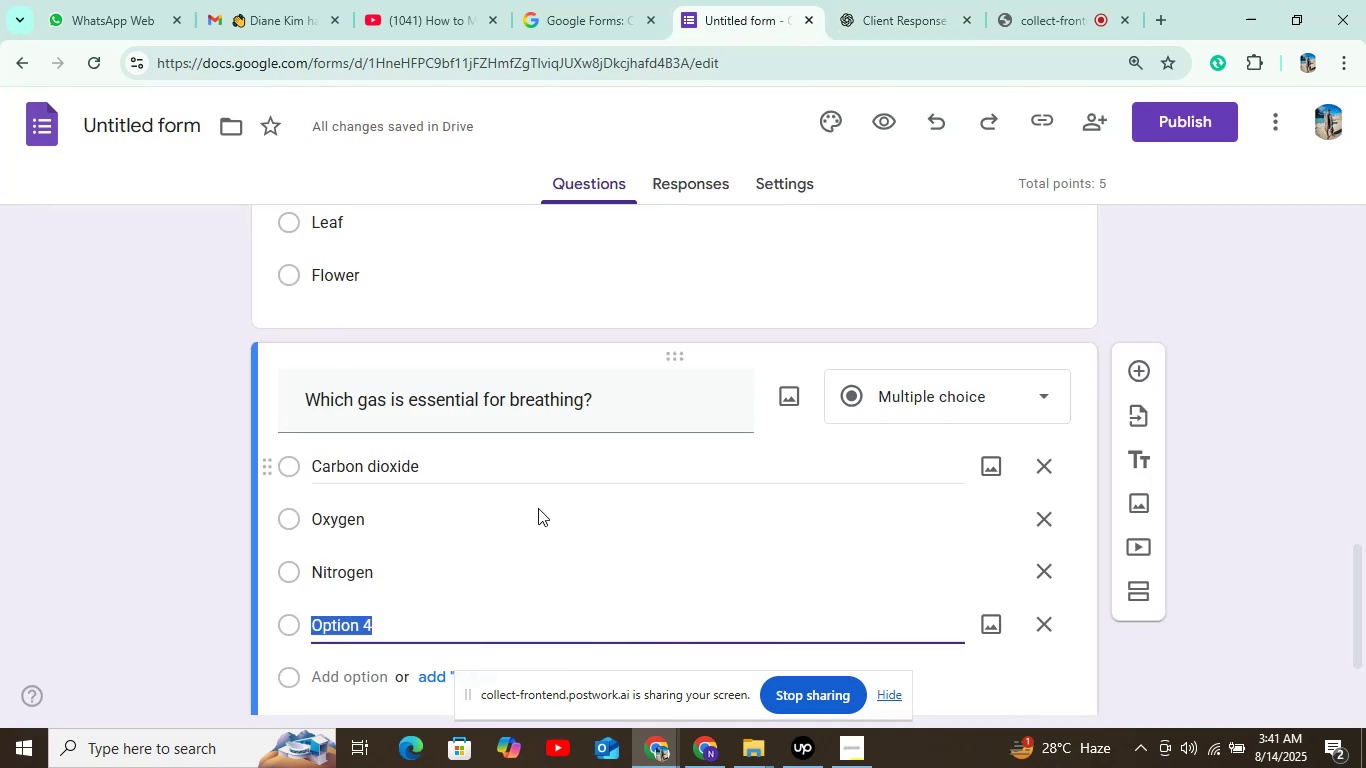 
key(Control+V)
 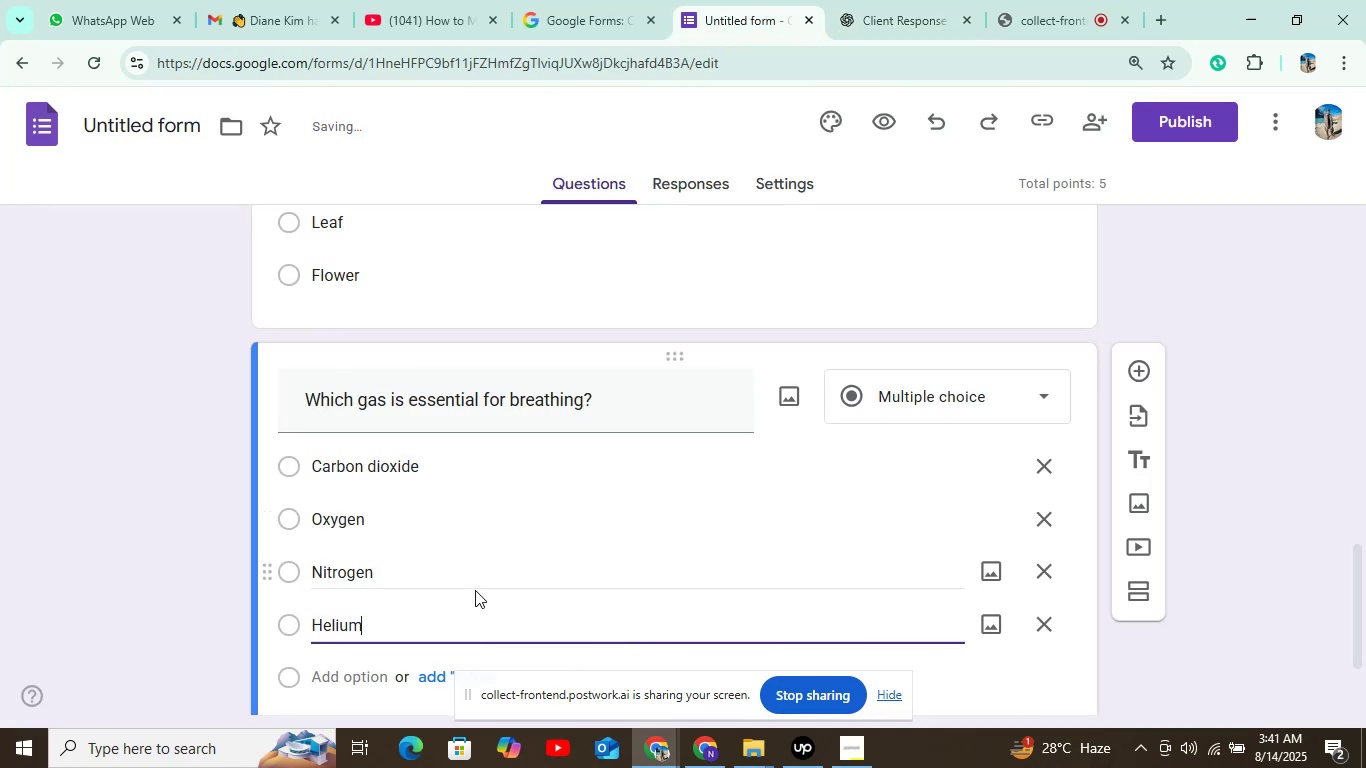 
scroll: coordinate [475, 590], scroll_direction: down, amount: 4.0
 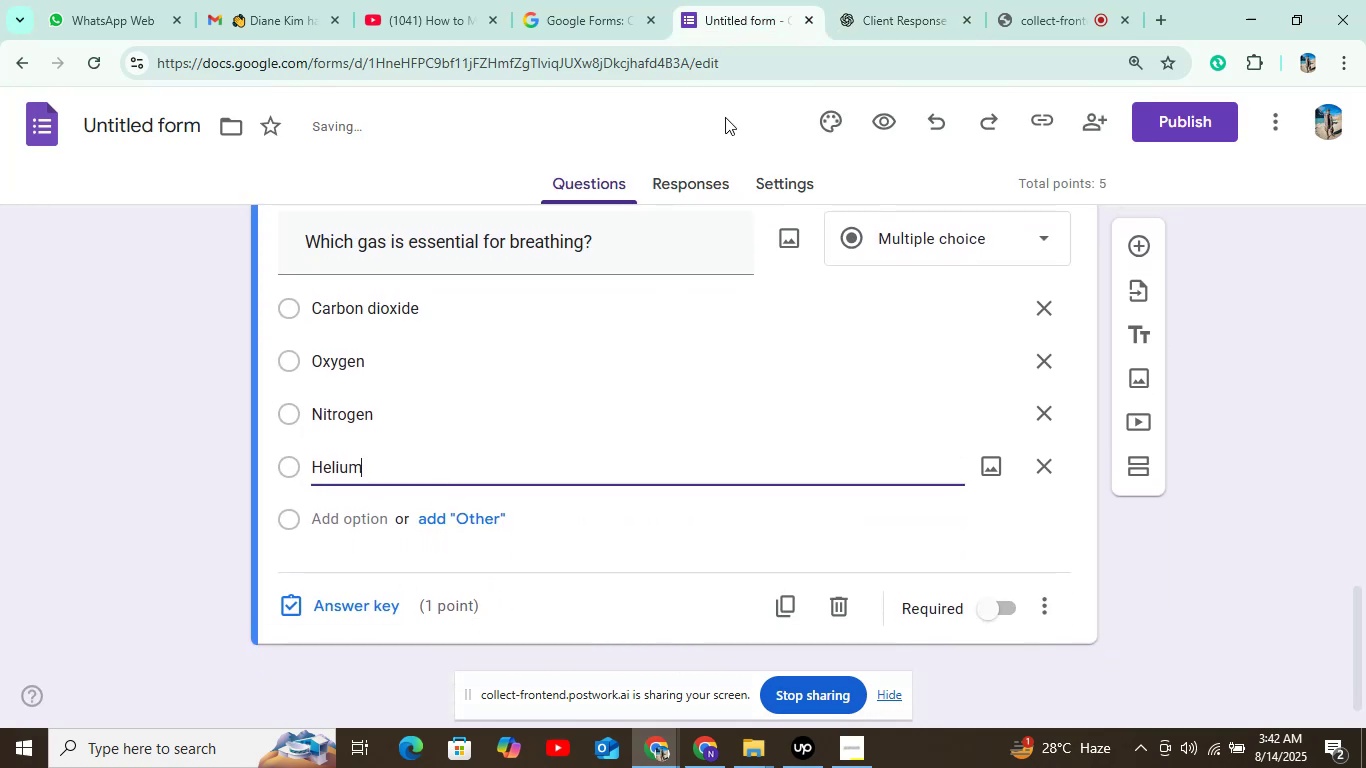 
left_click([854, 15])
 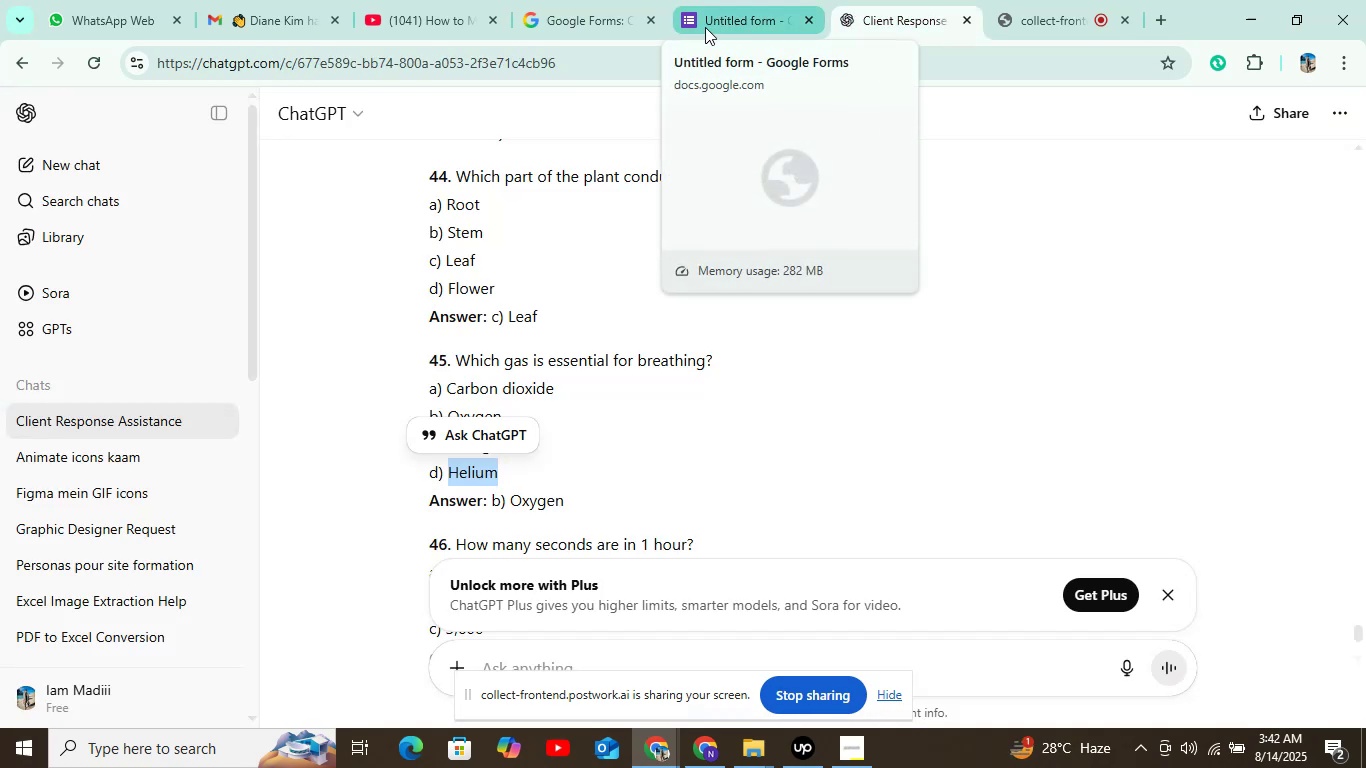 
left_click([705, 27])
 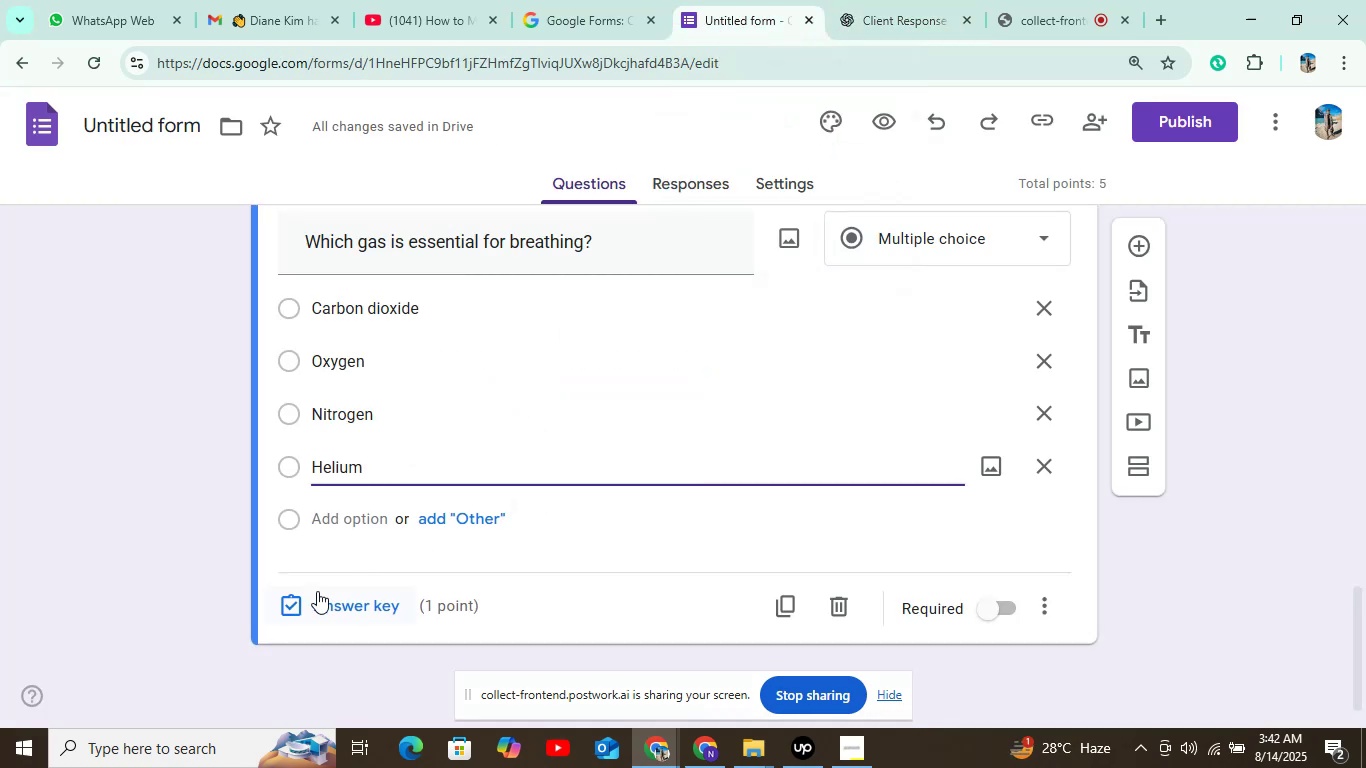 
left_click([317, 591])
 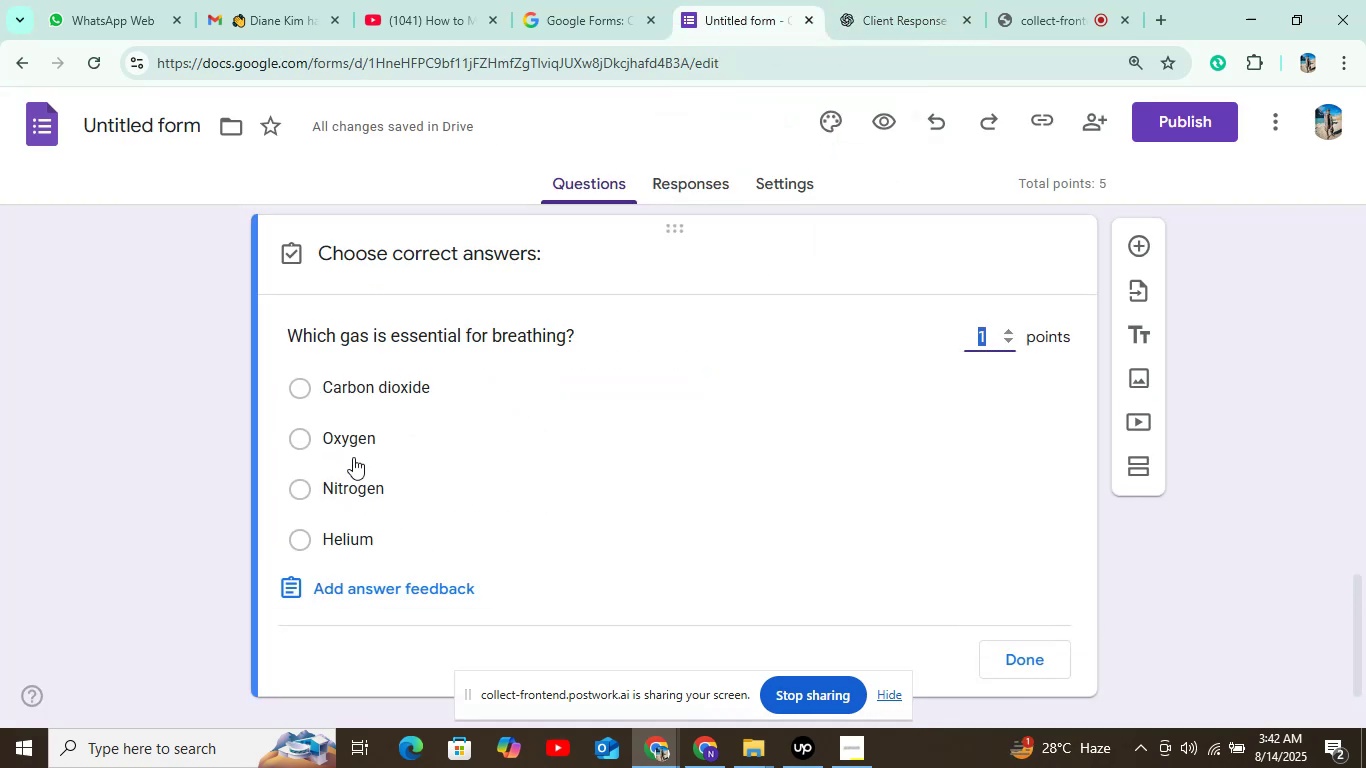 
left_click([359, 439])
 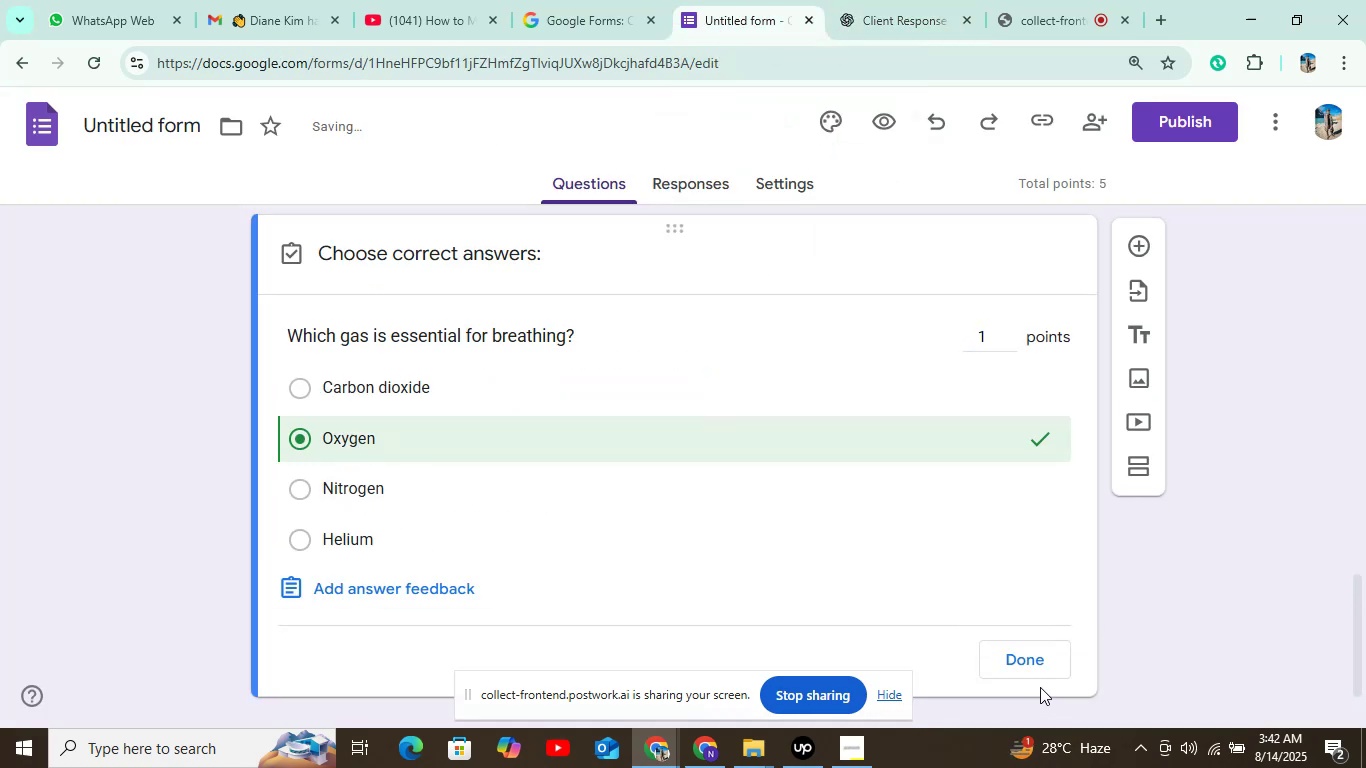 
left_click([1042, 659])
 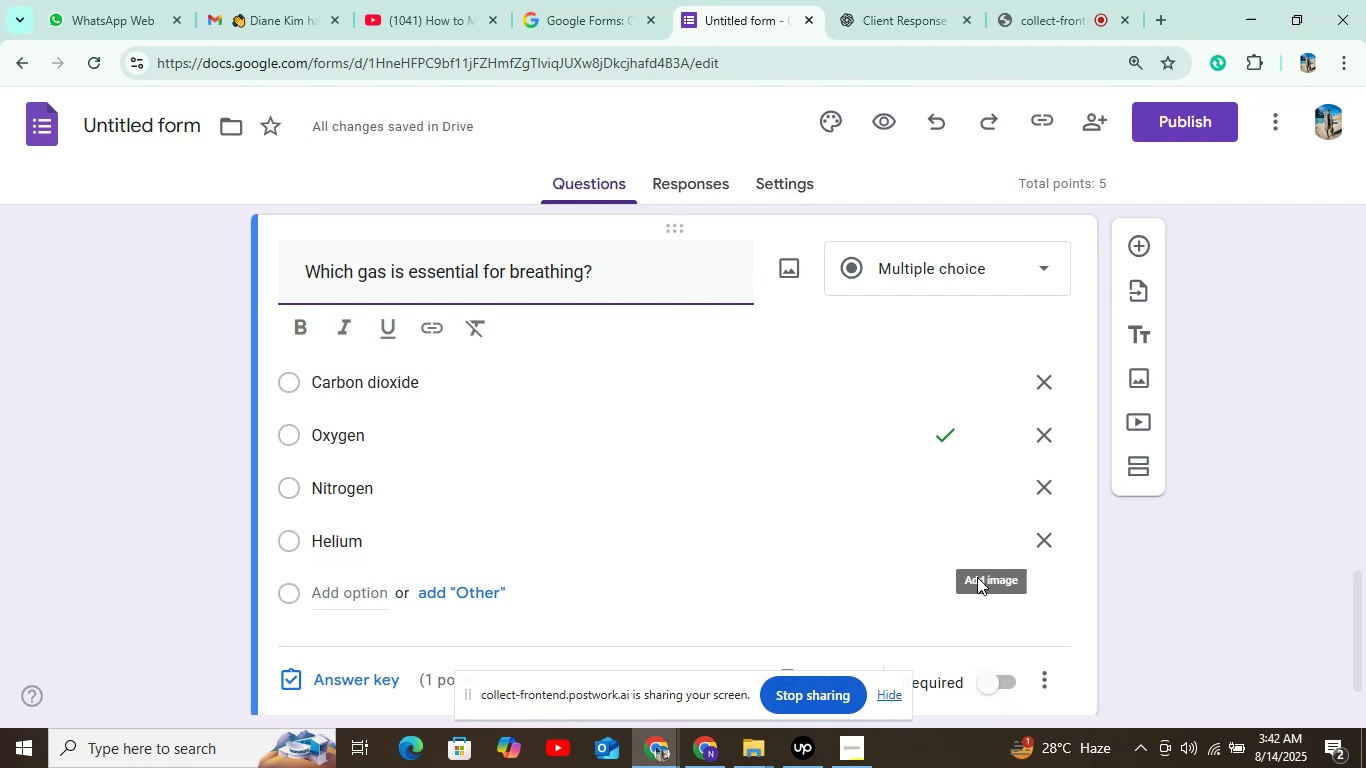 
left_click([993, 677])
 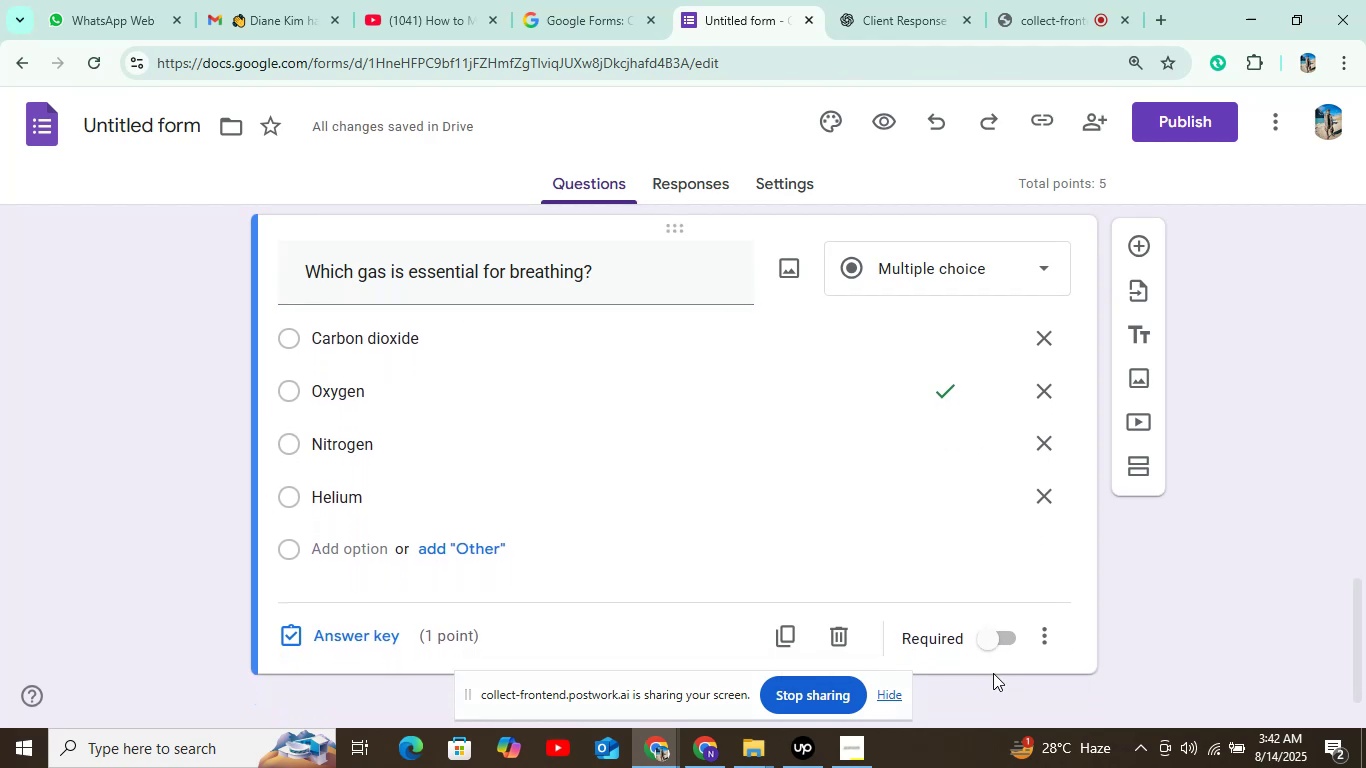 
left_click([992, 637])
 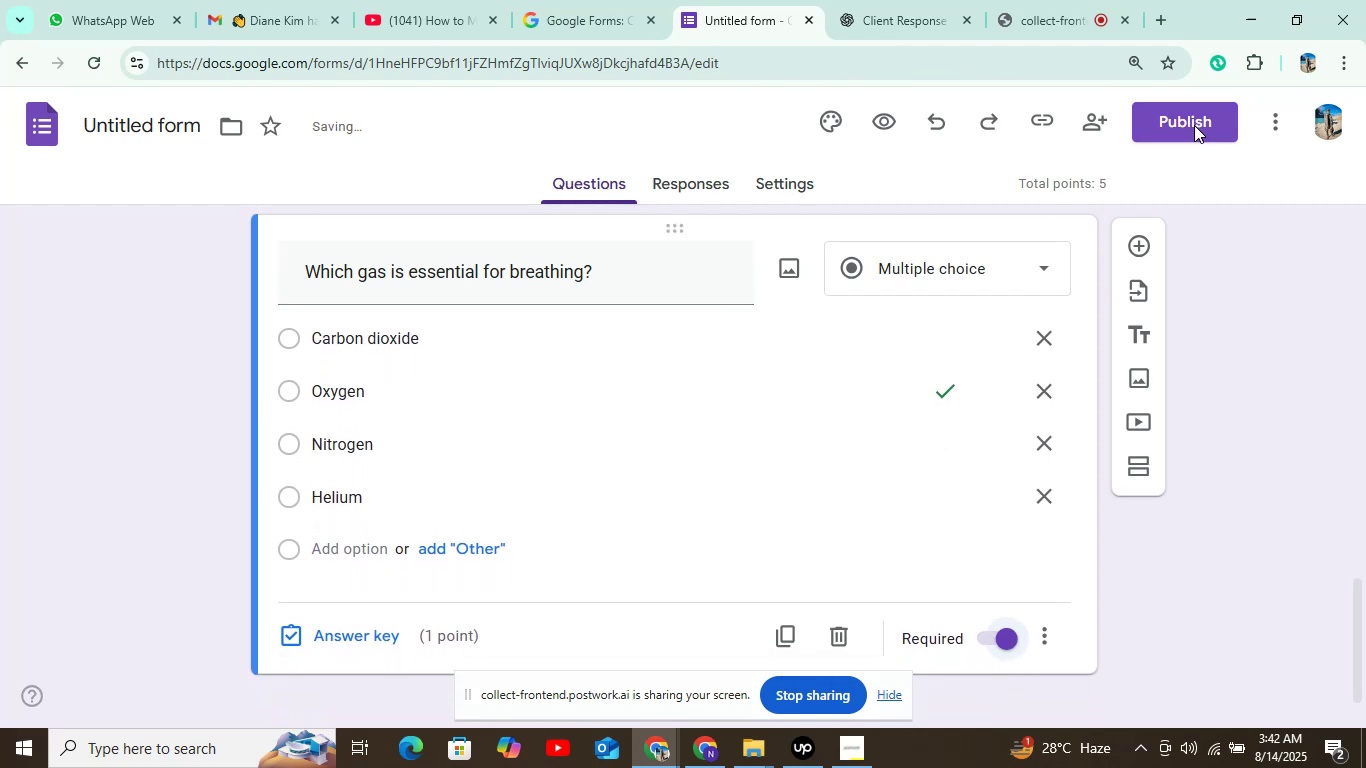 
left_click([1194, 125])
 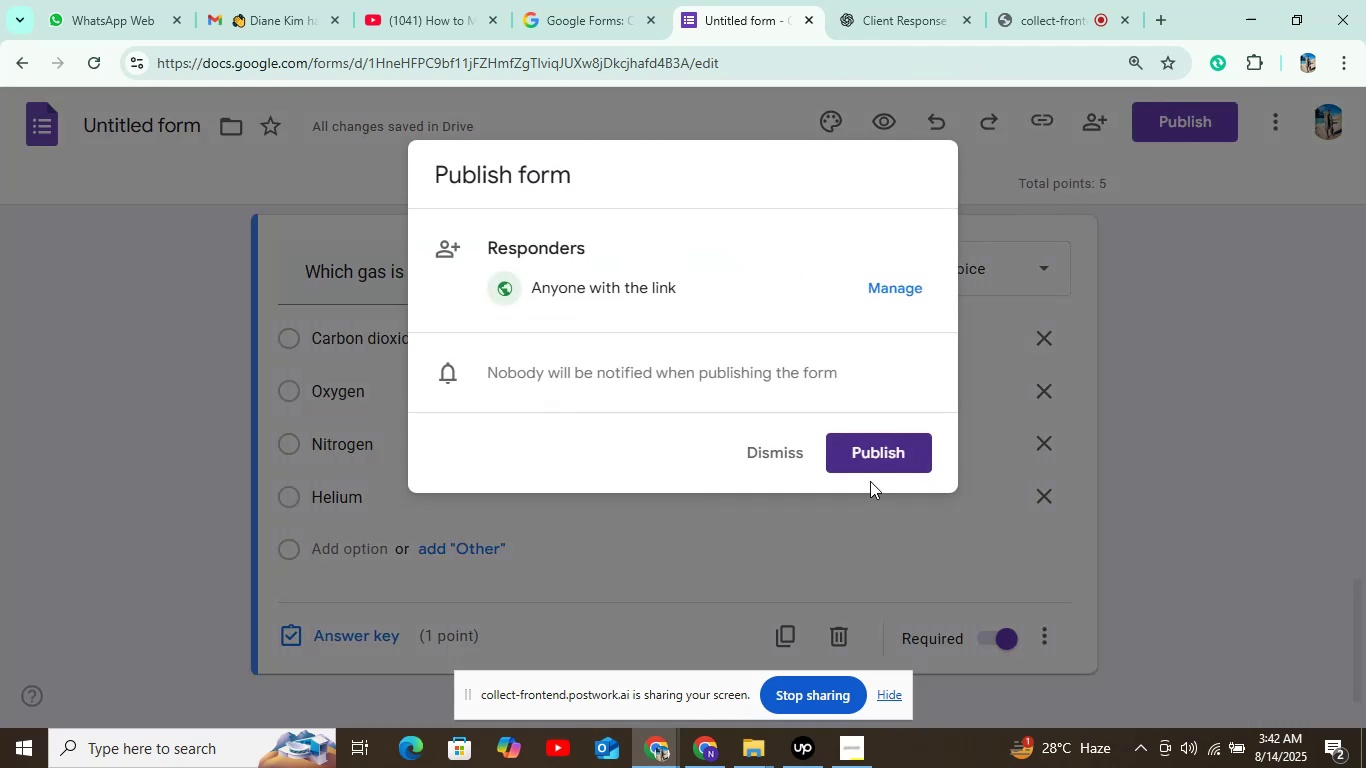 
left_click([875, 452])
 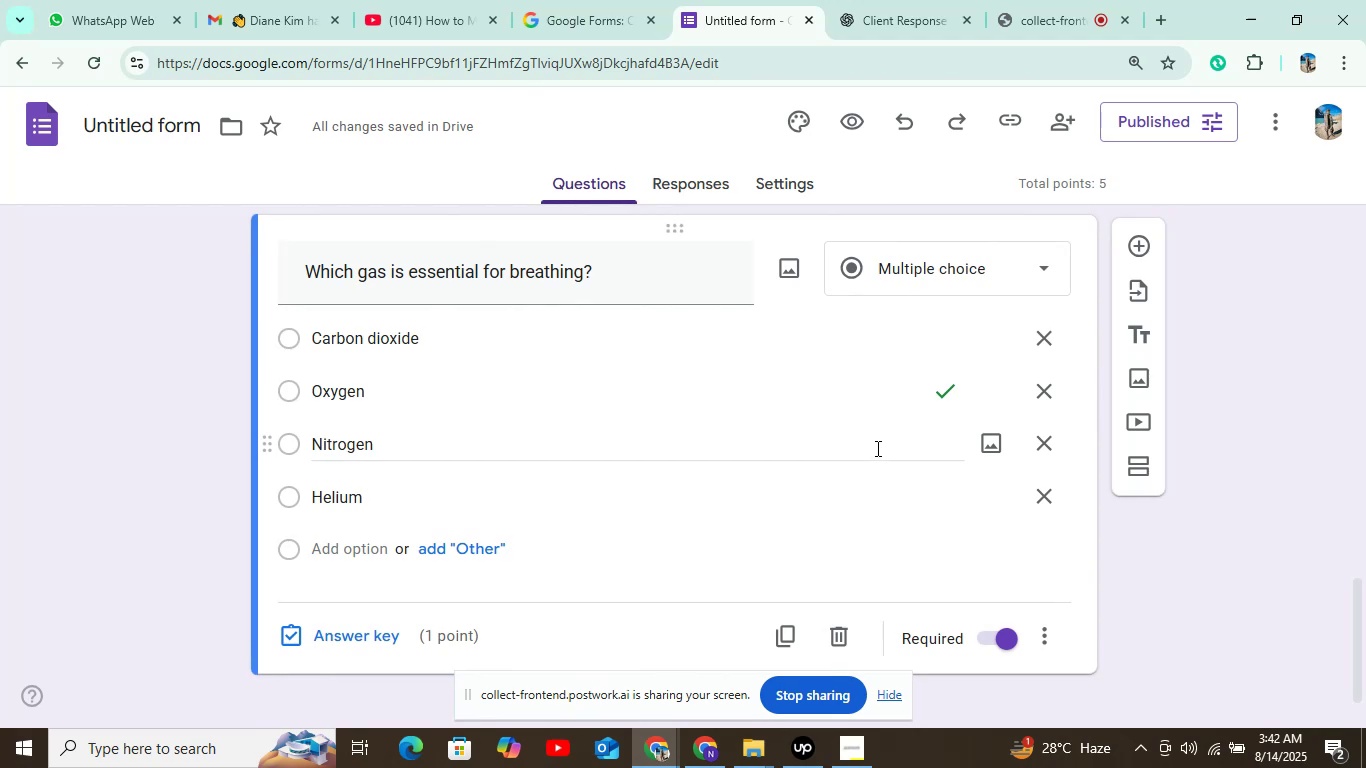 
wait(9.19)
 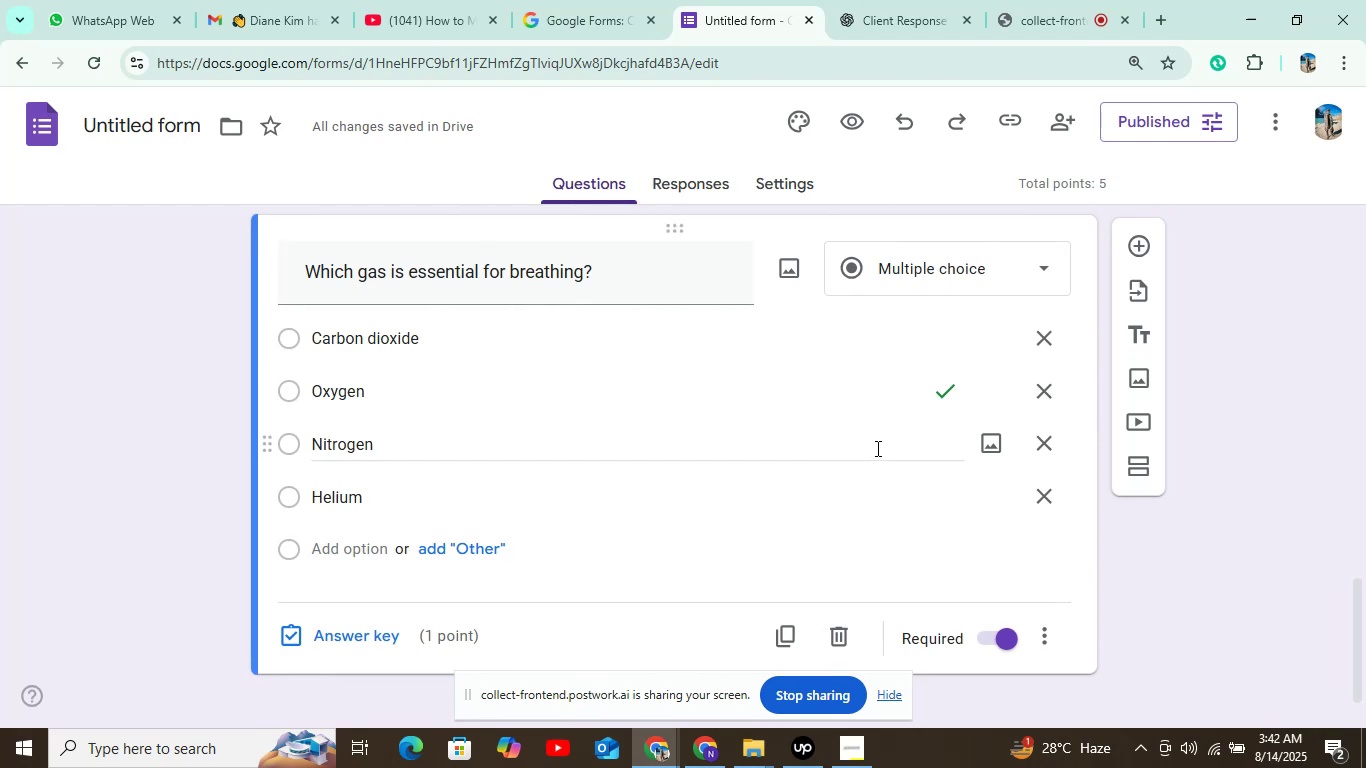 
left_click([30, 129])
 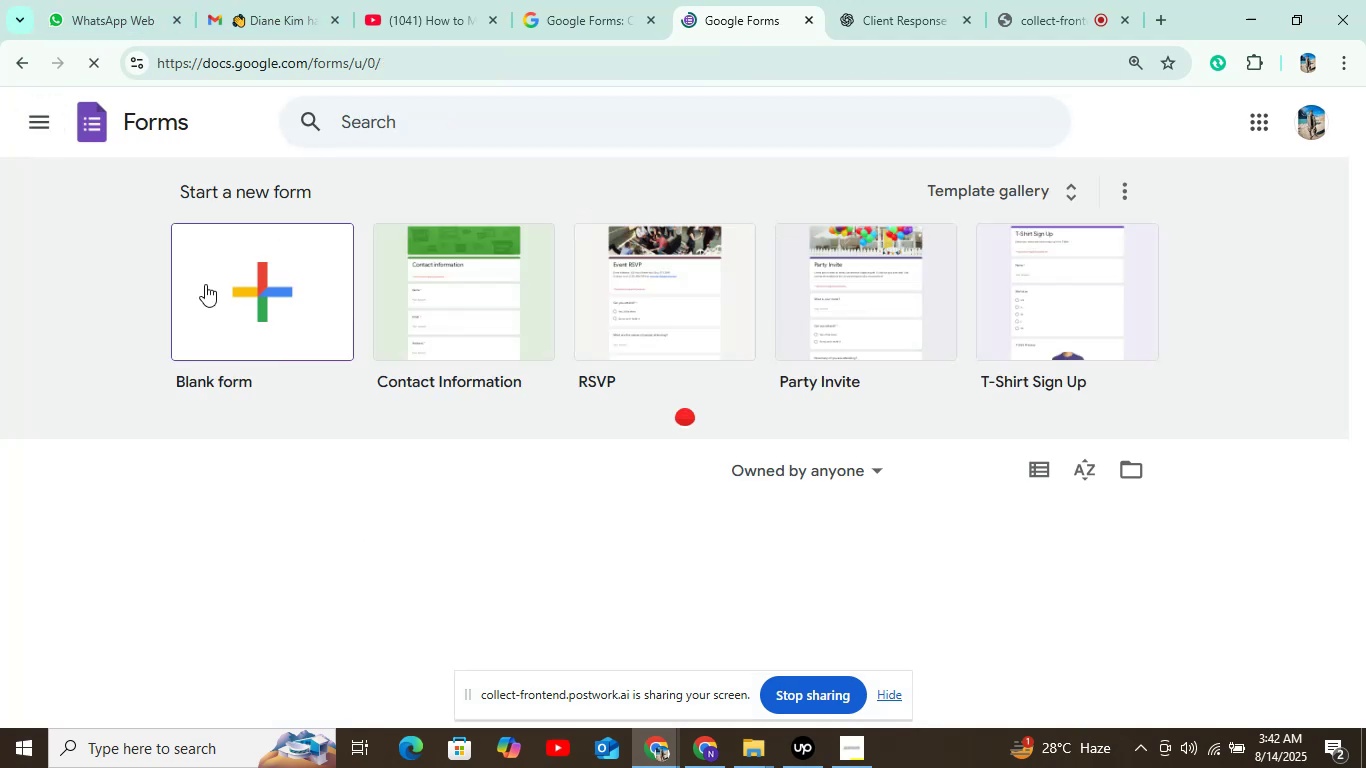 
left_click([247, 278])
 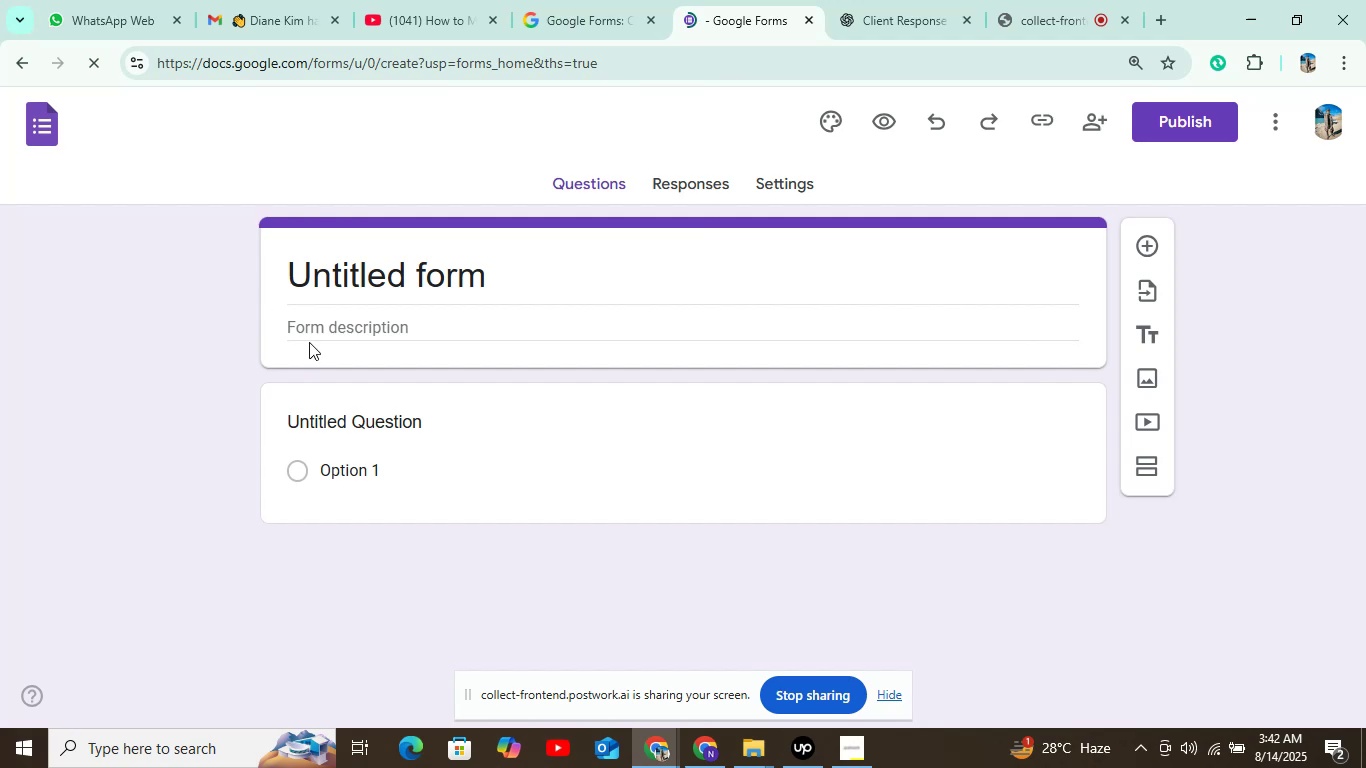 
left_click([458, 426])
 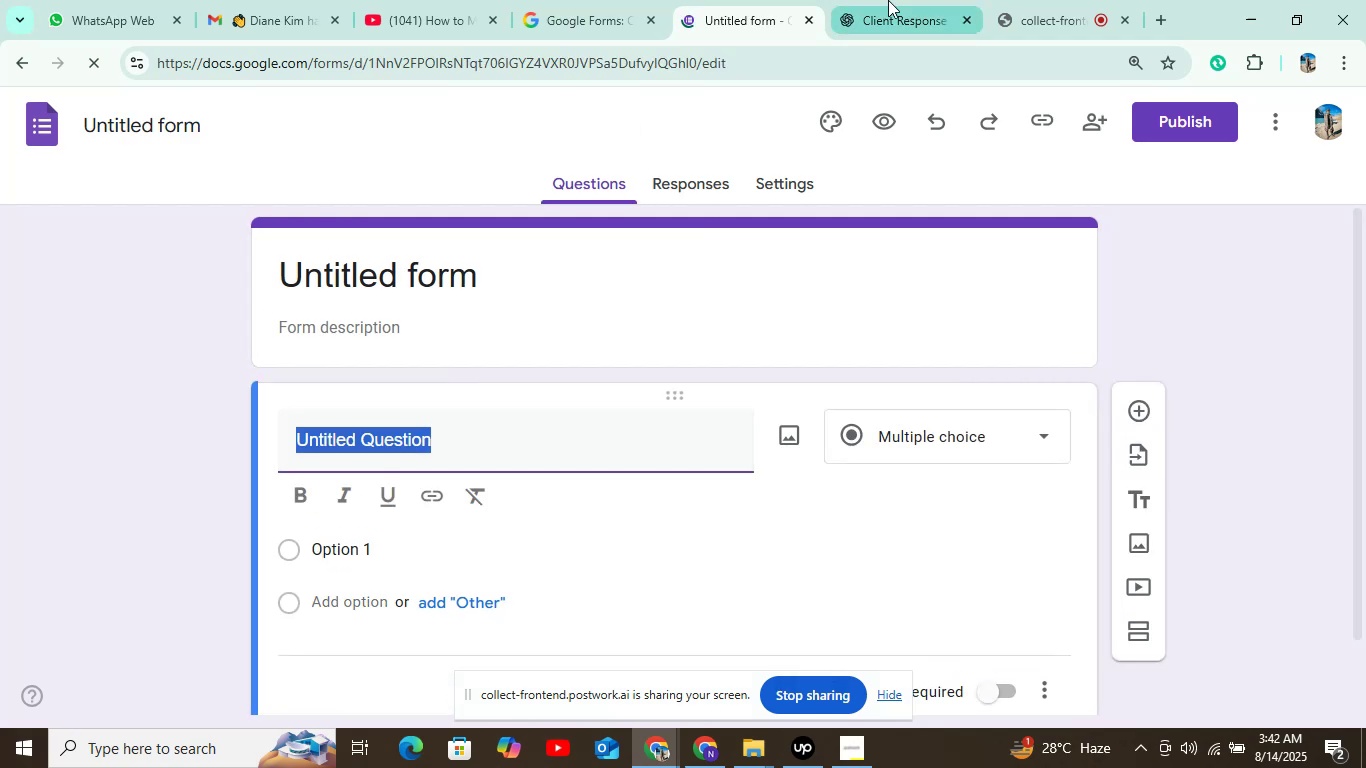 
left_click([894, 8])
 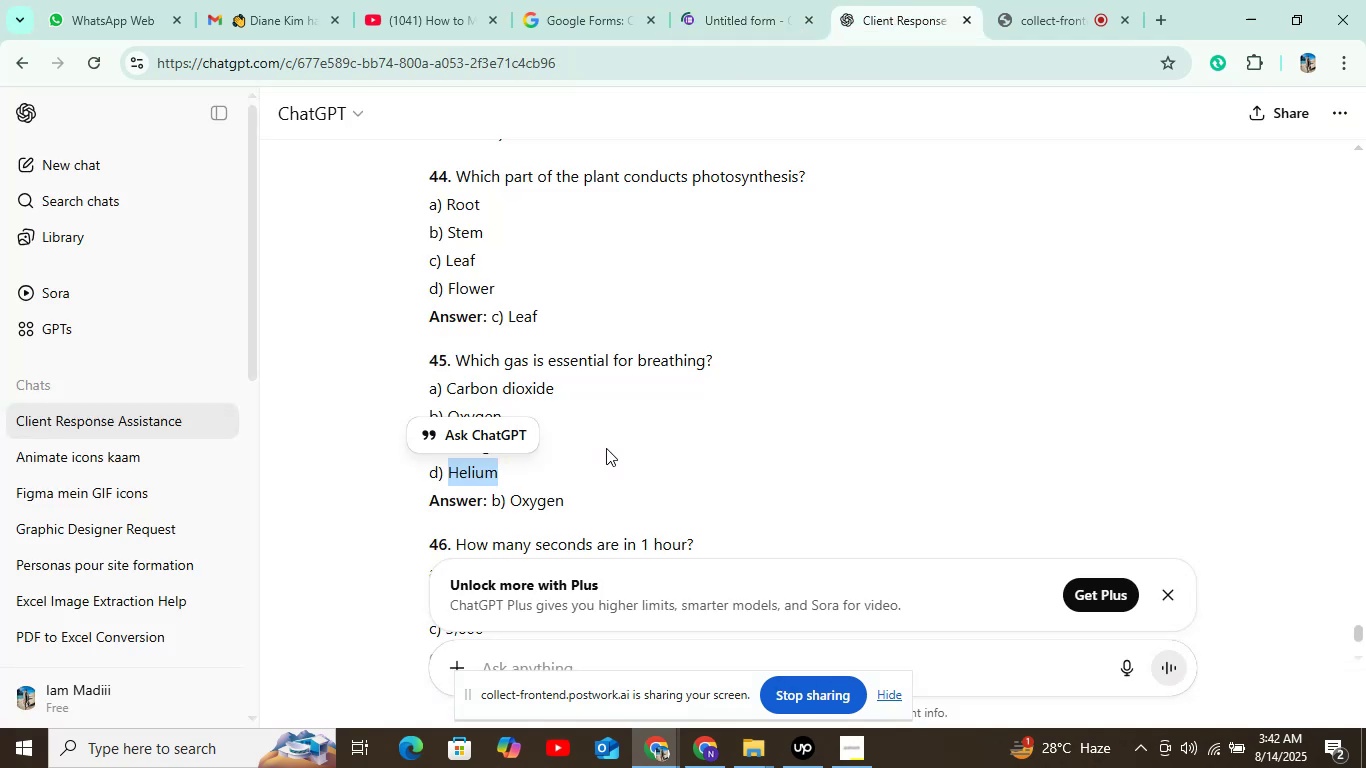 
scroll: coordinate [548, 414], scroll_direction: down, amount: 3.0
 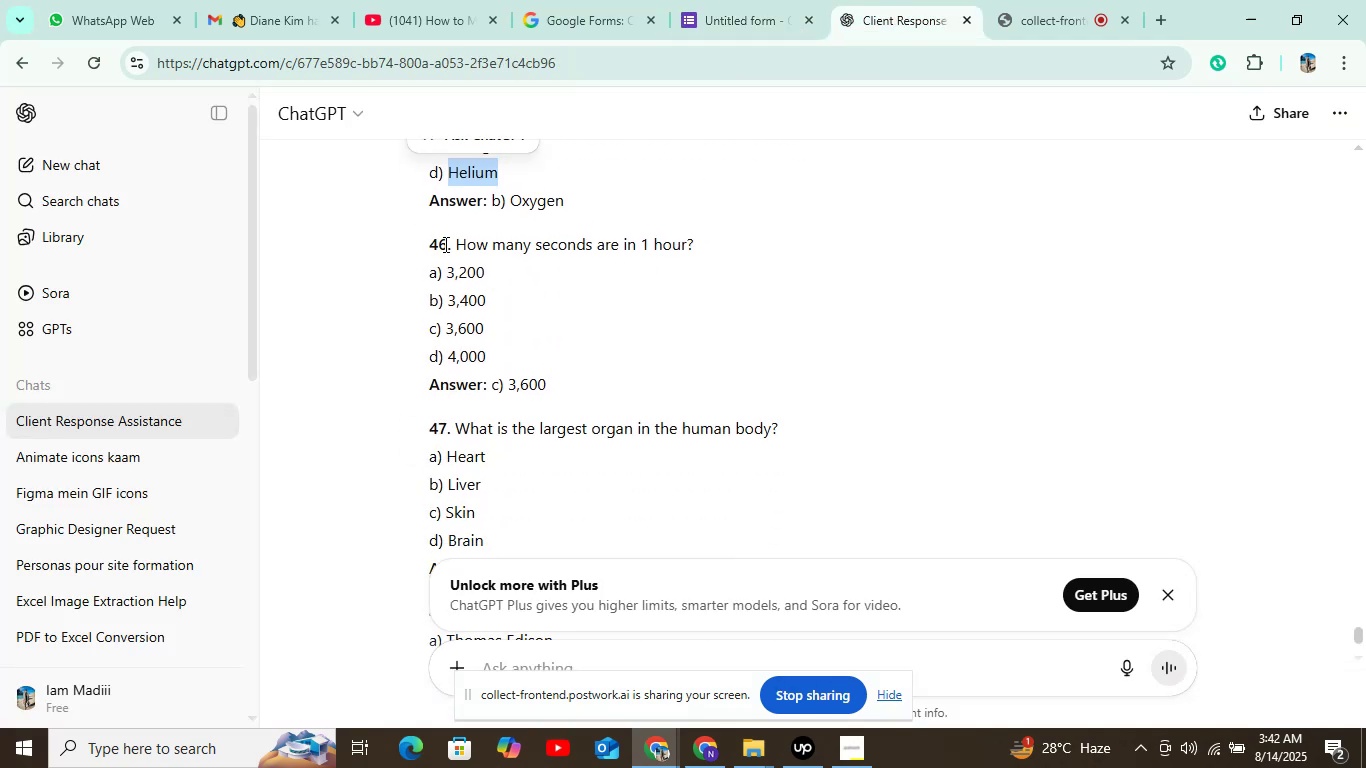 
left_click_drag(start_coordinate=[449, 246], to_coordinate=[741, 247])
 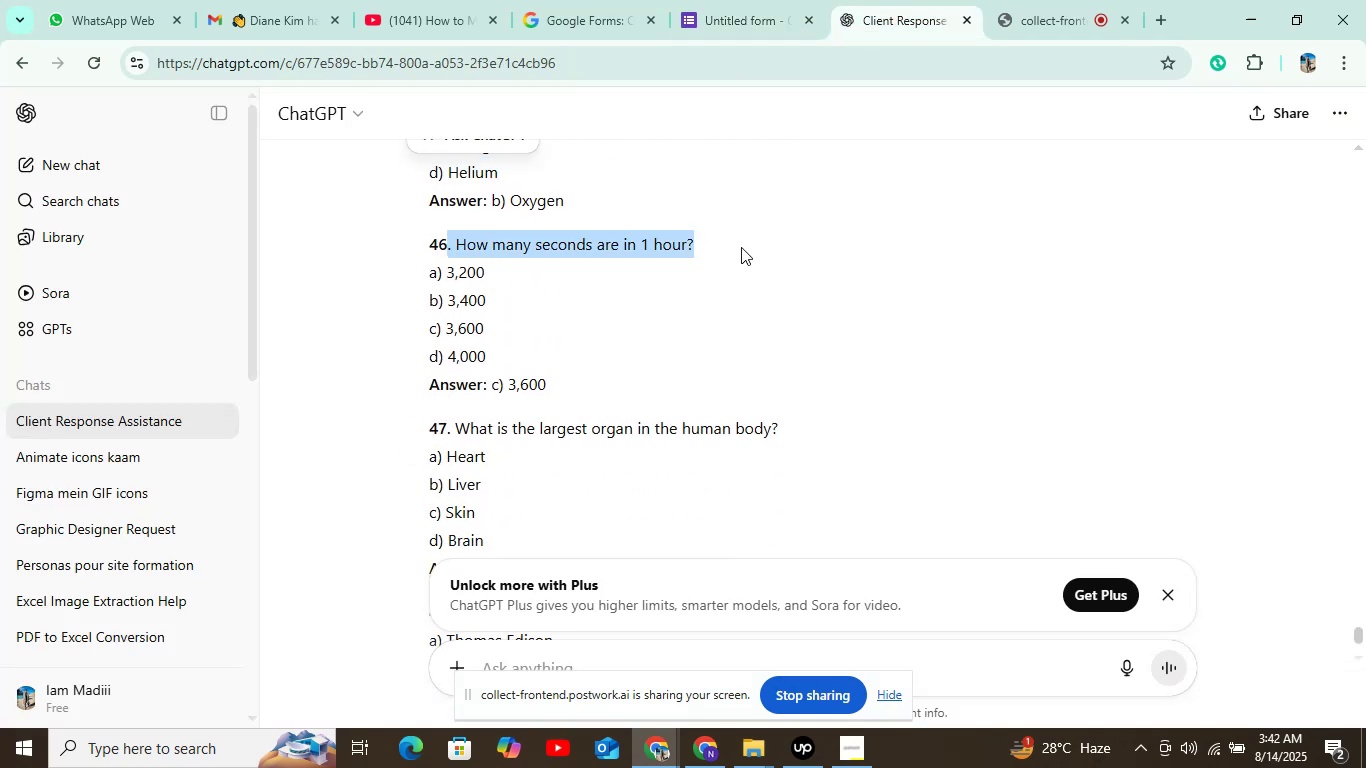 
key(Control+C)
 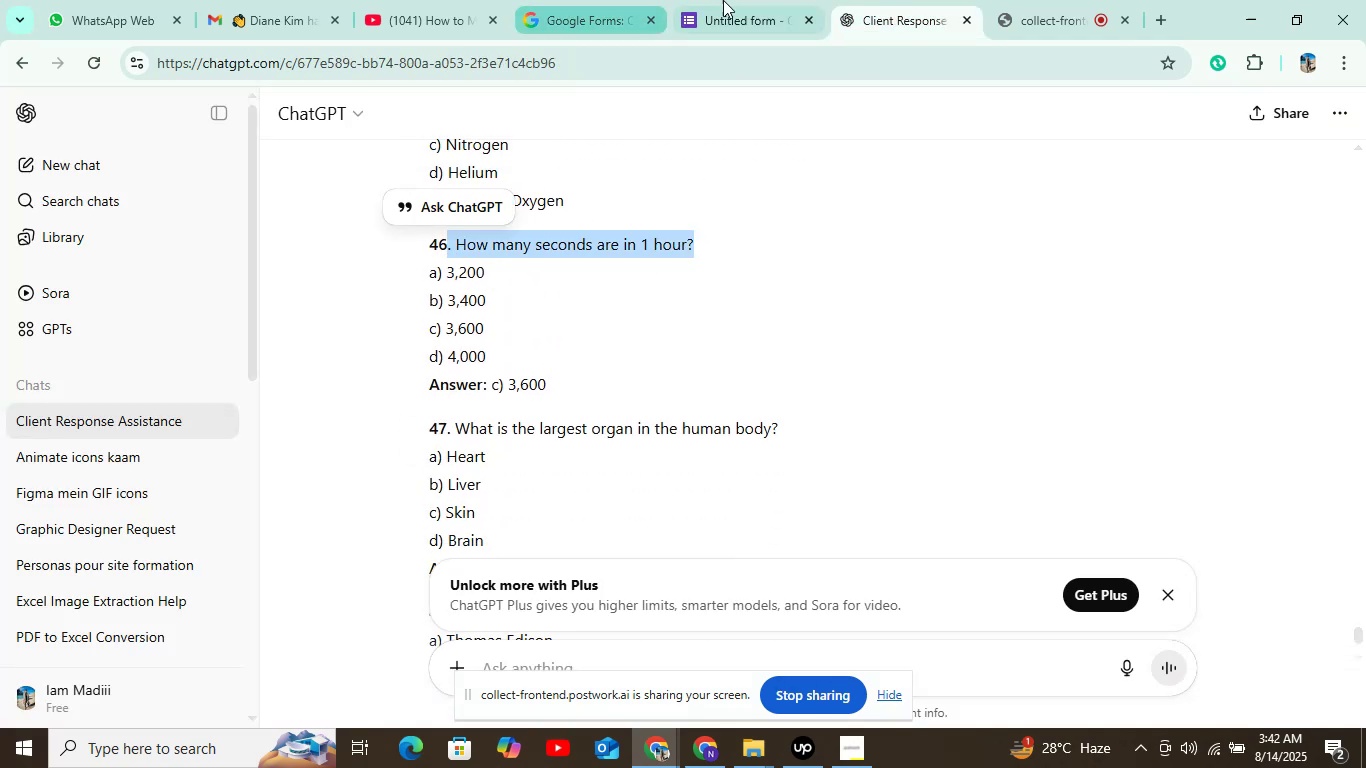 
left_click([724, 0])
 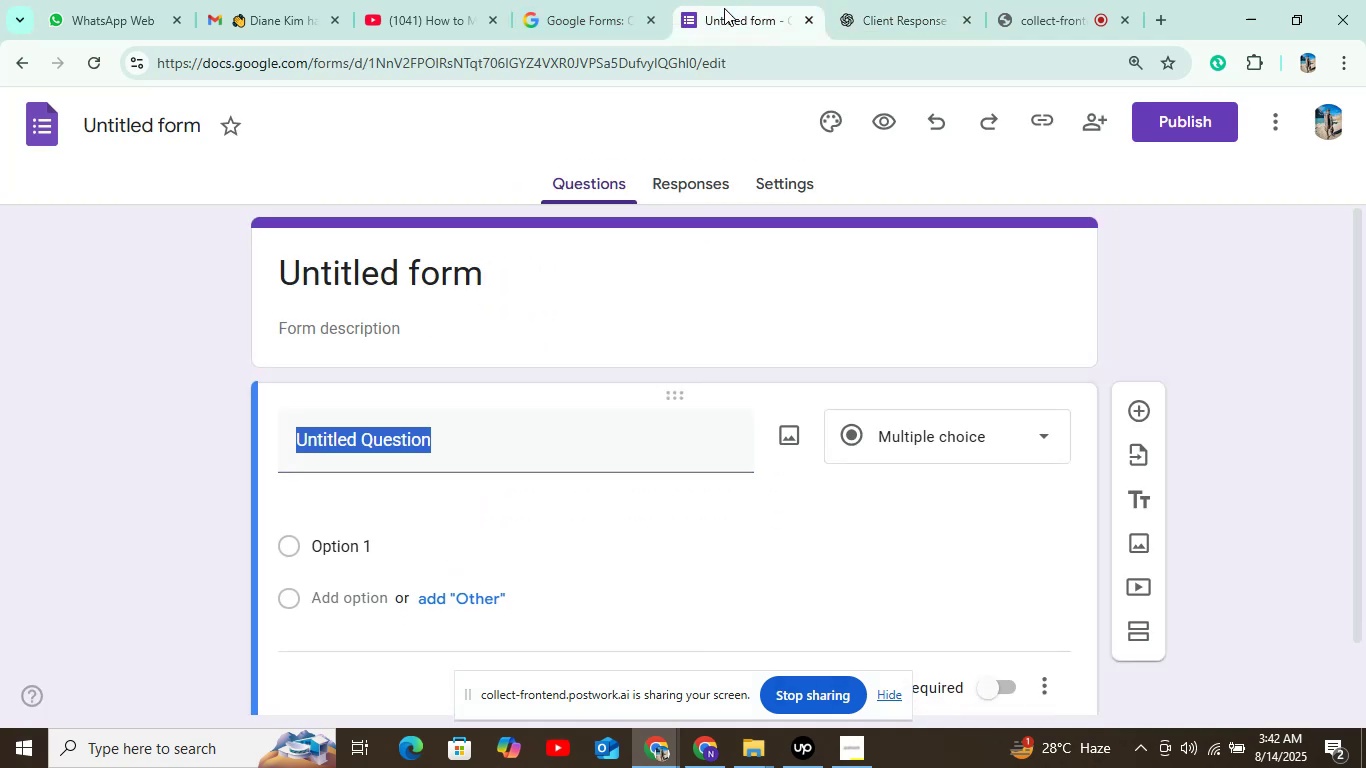 
key(Control+V)
 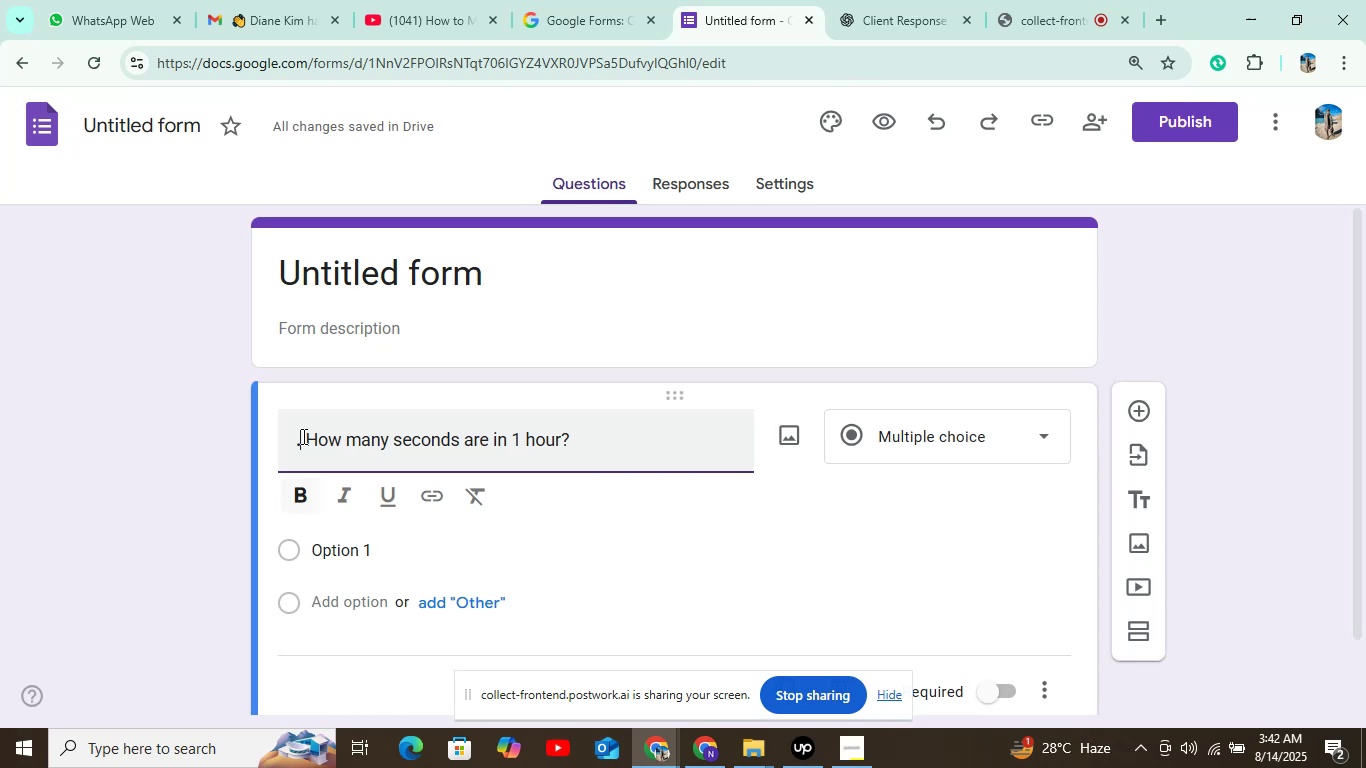 
key(Delete)
 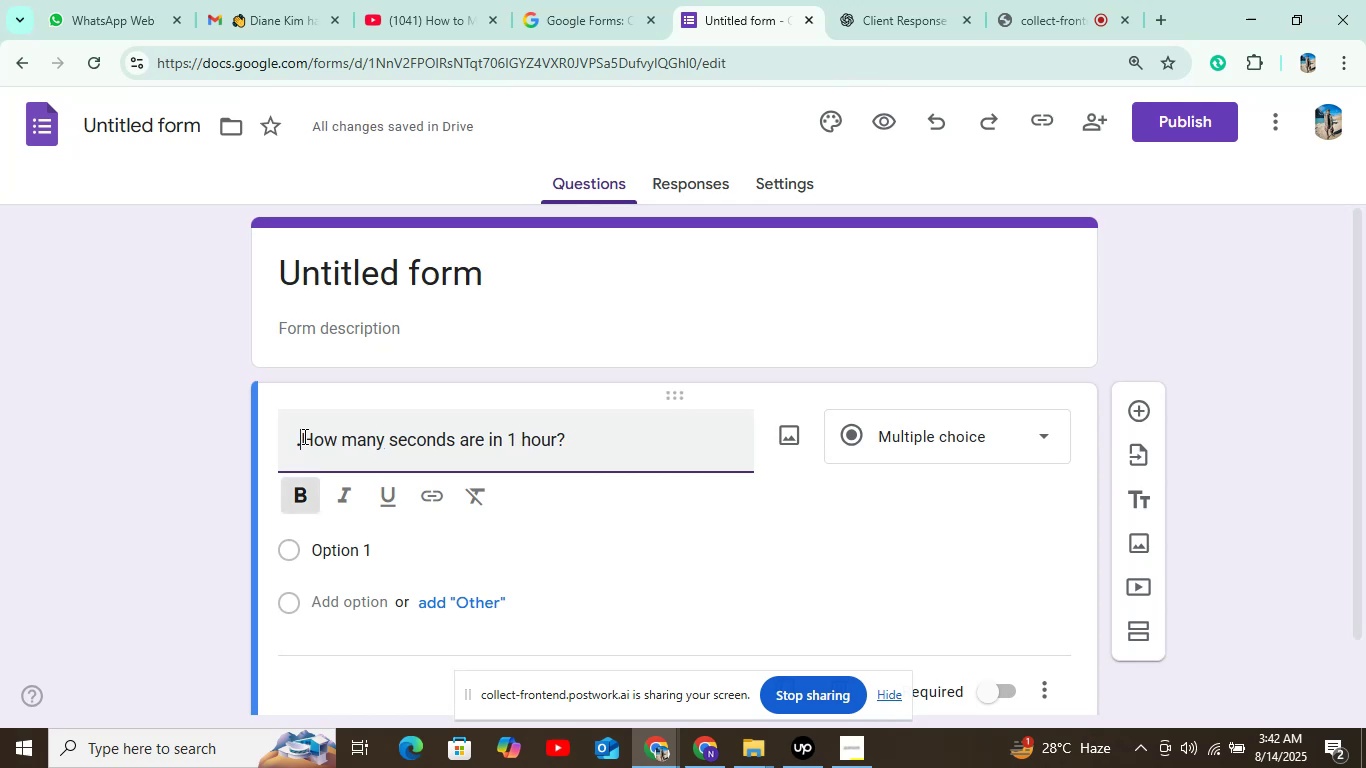 
key(Delete)
 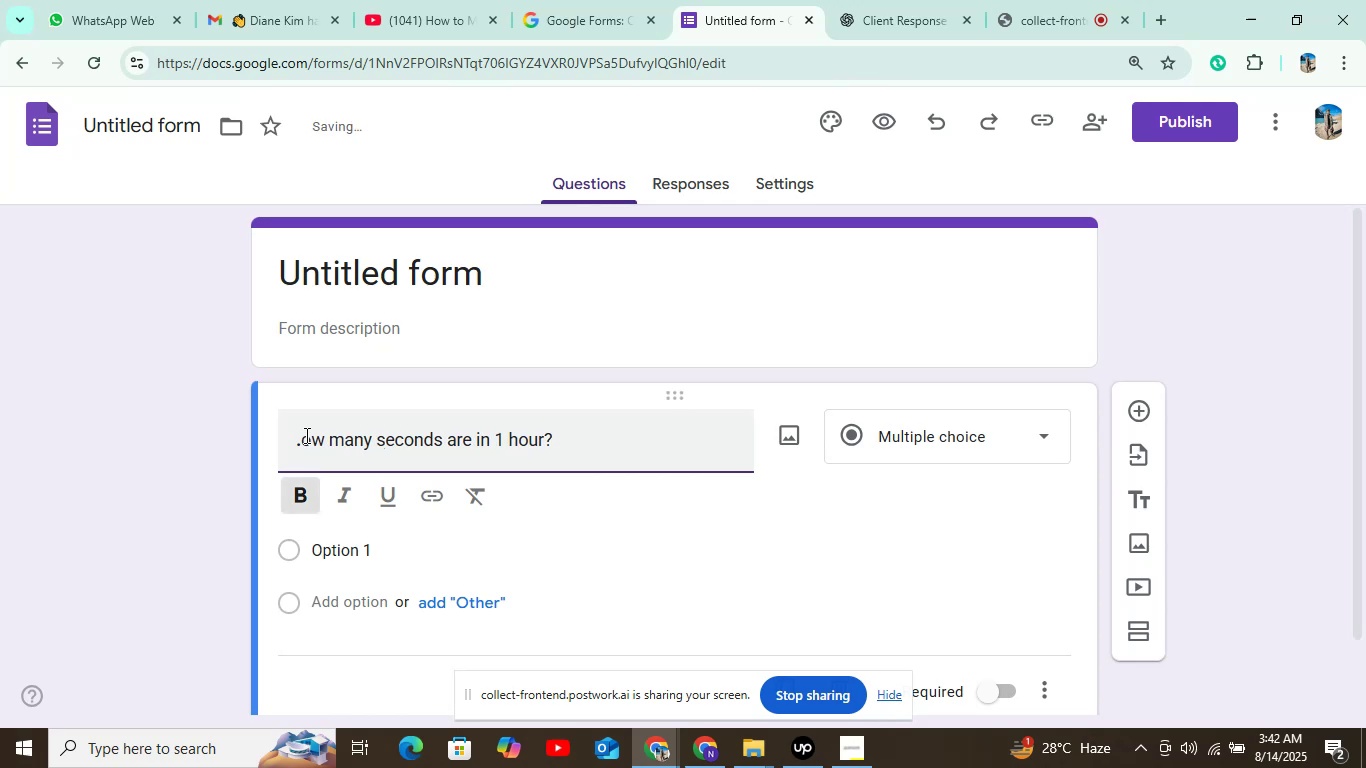 
key(Shift+ShiftLeft)
 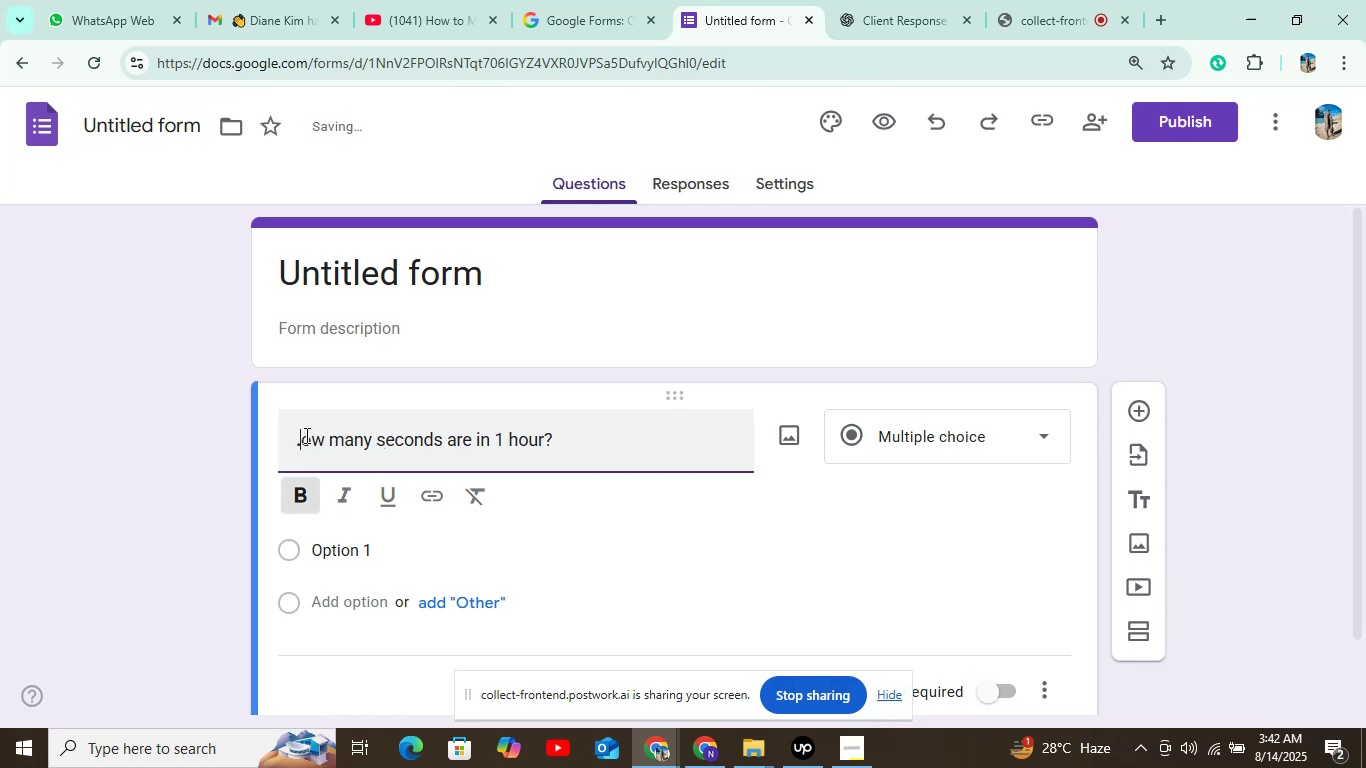 
key(H)
 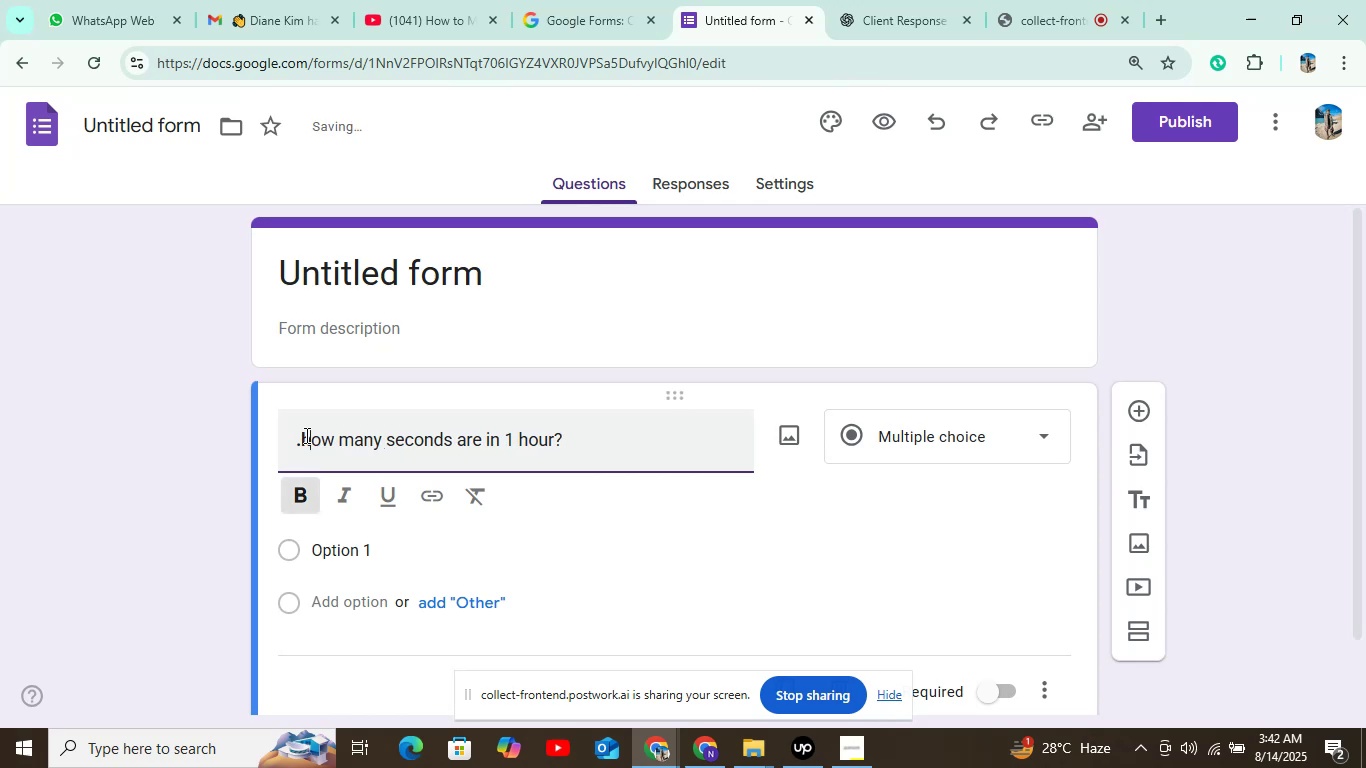 
key(Shift+ShiftLeft)
 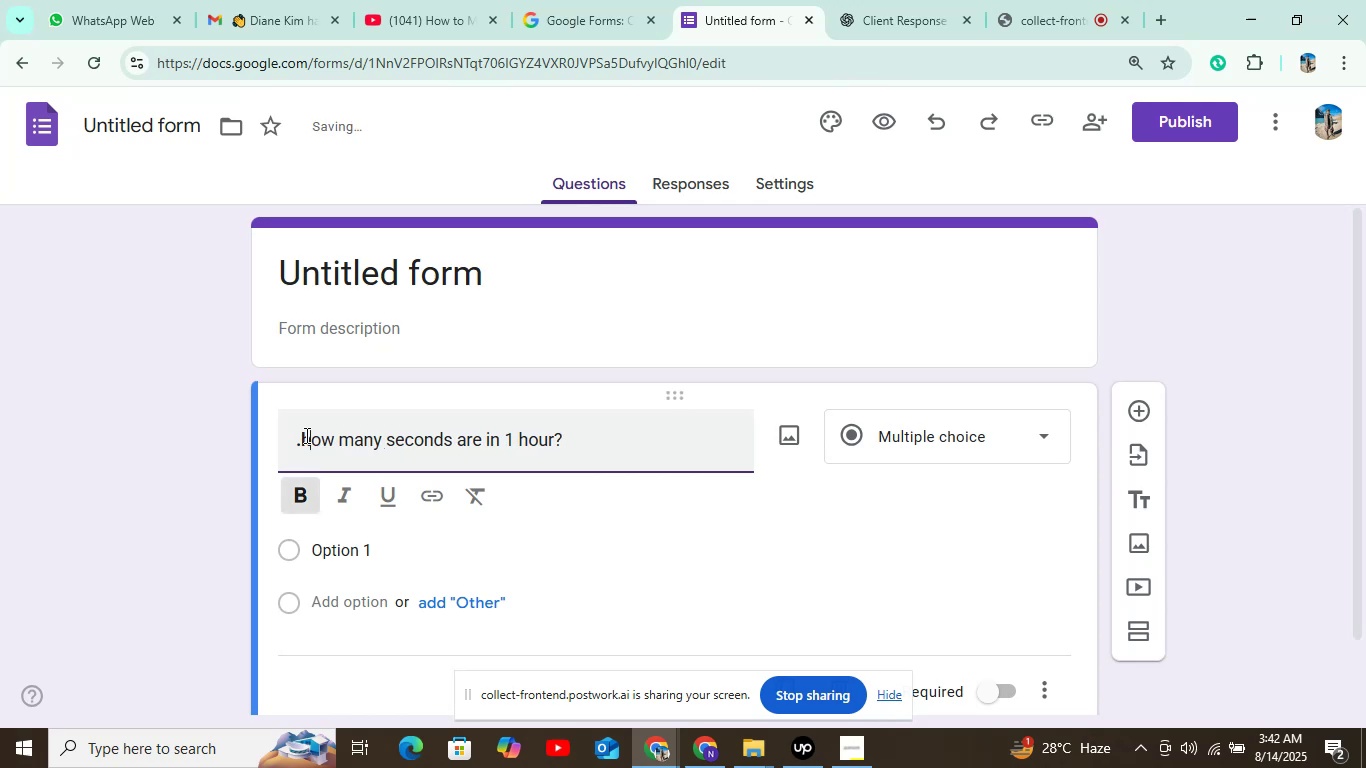 
key(Backspace)
 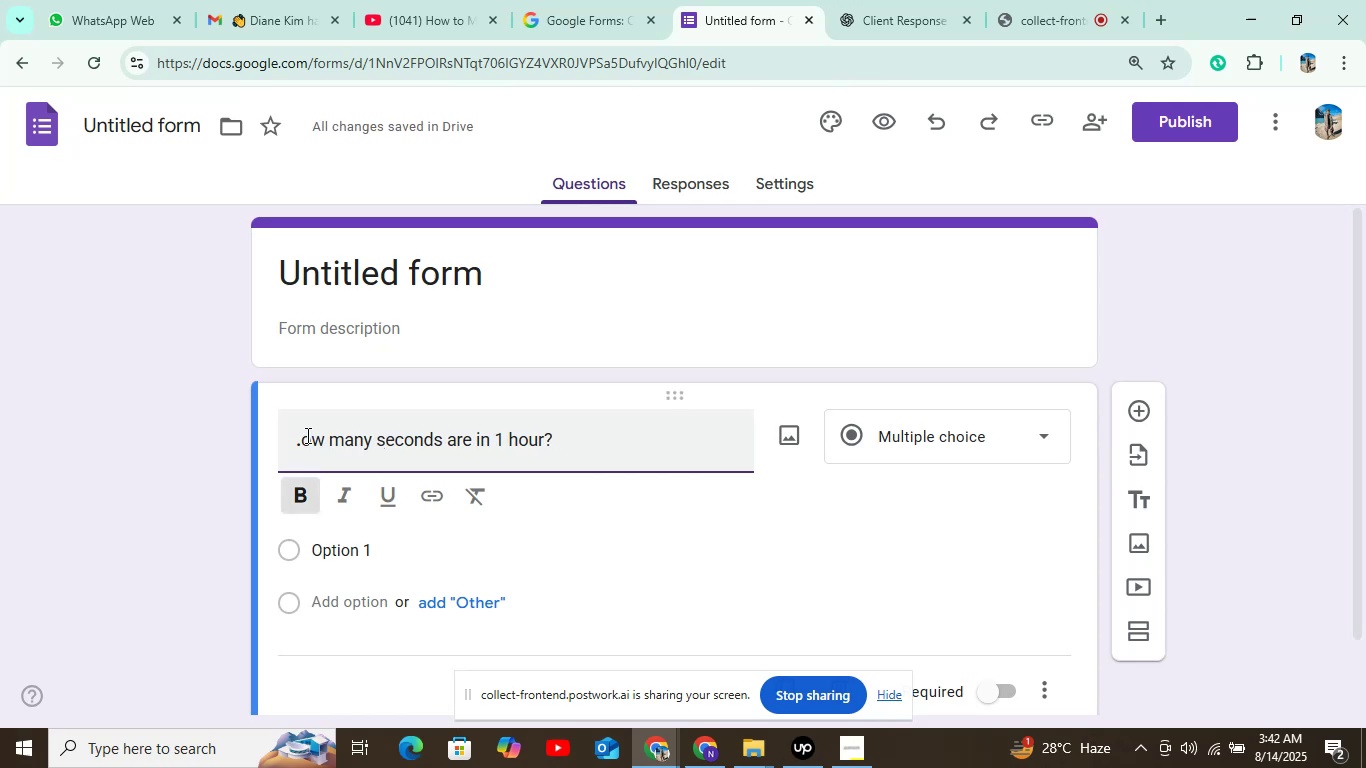 
key(Backspace)
 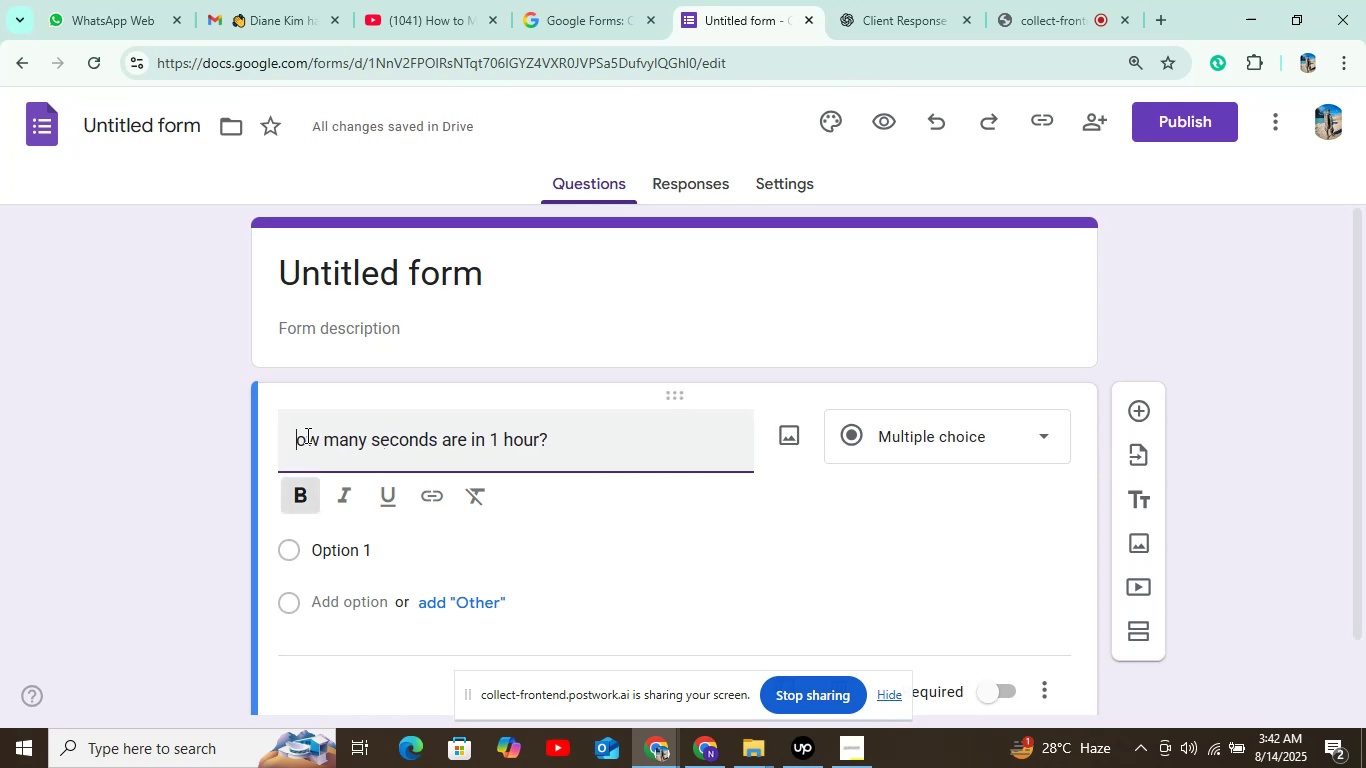 
key(CapsLock)
 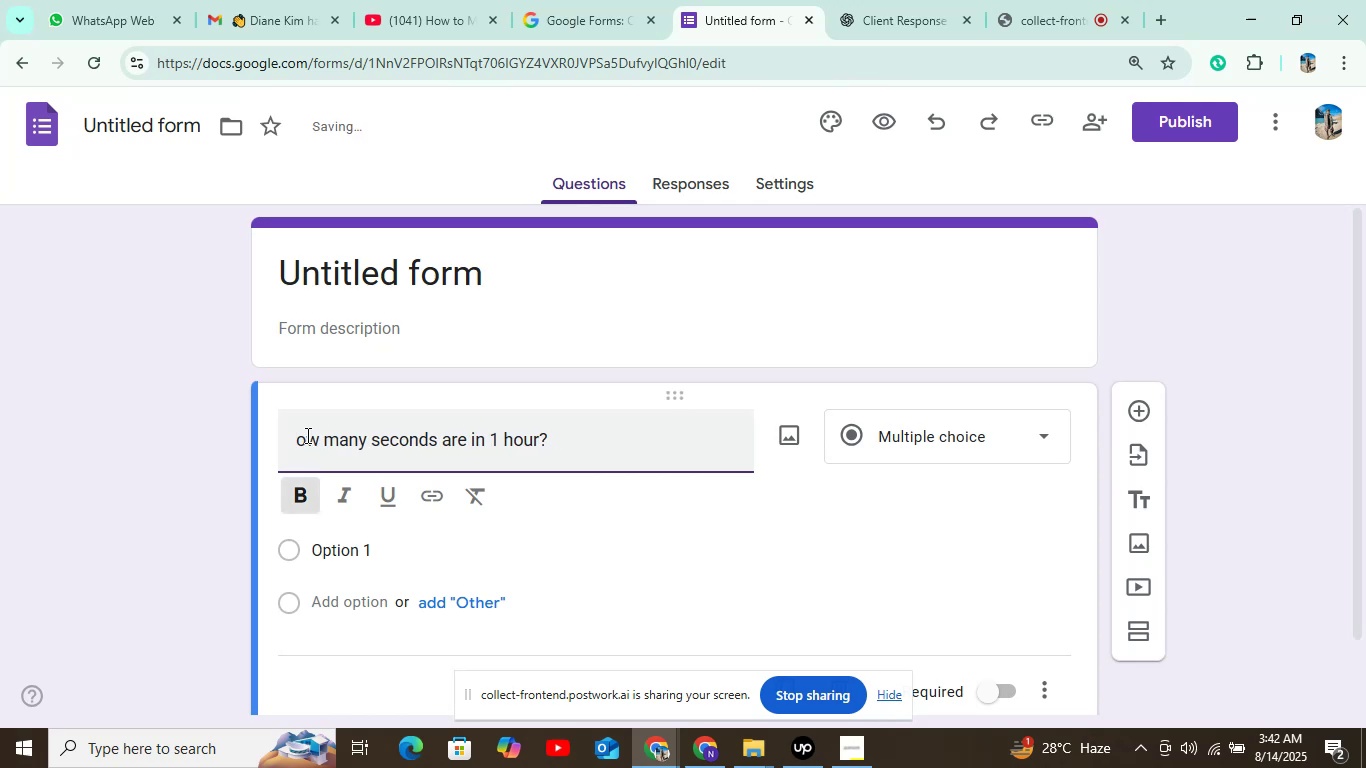 
key(H)
 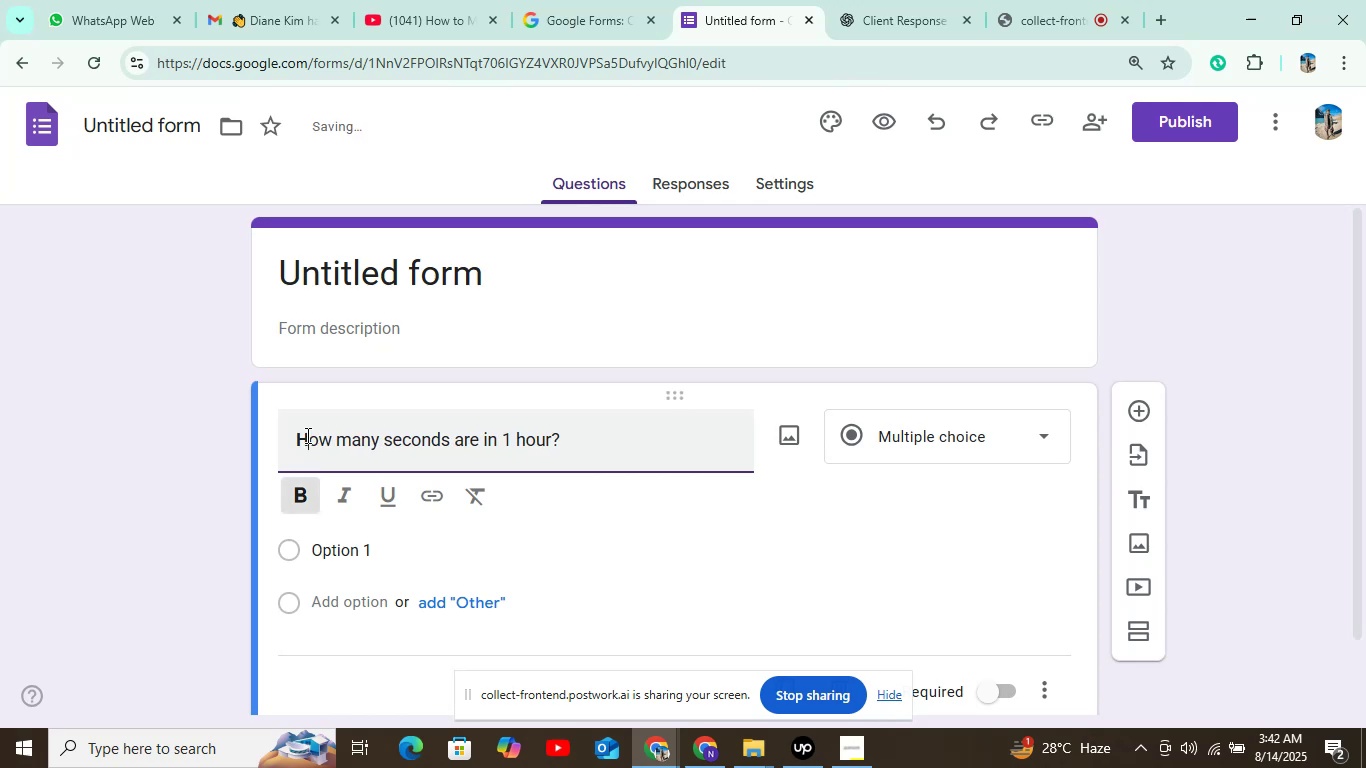 
key(CapsLock)
 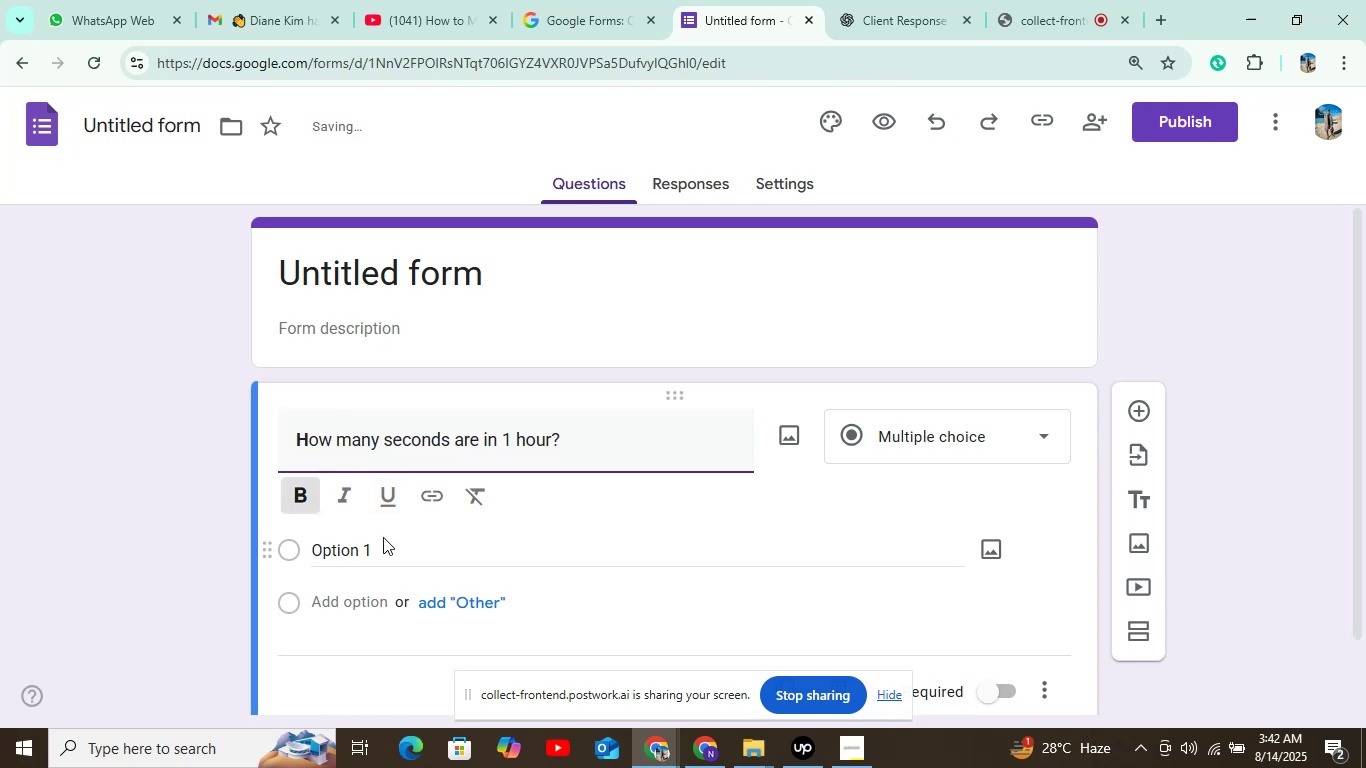 
left_click([376, 541])
 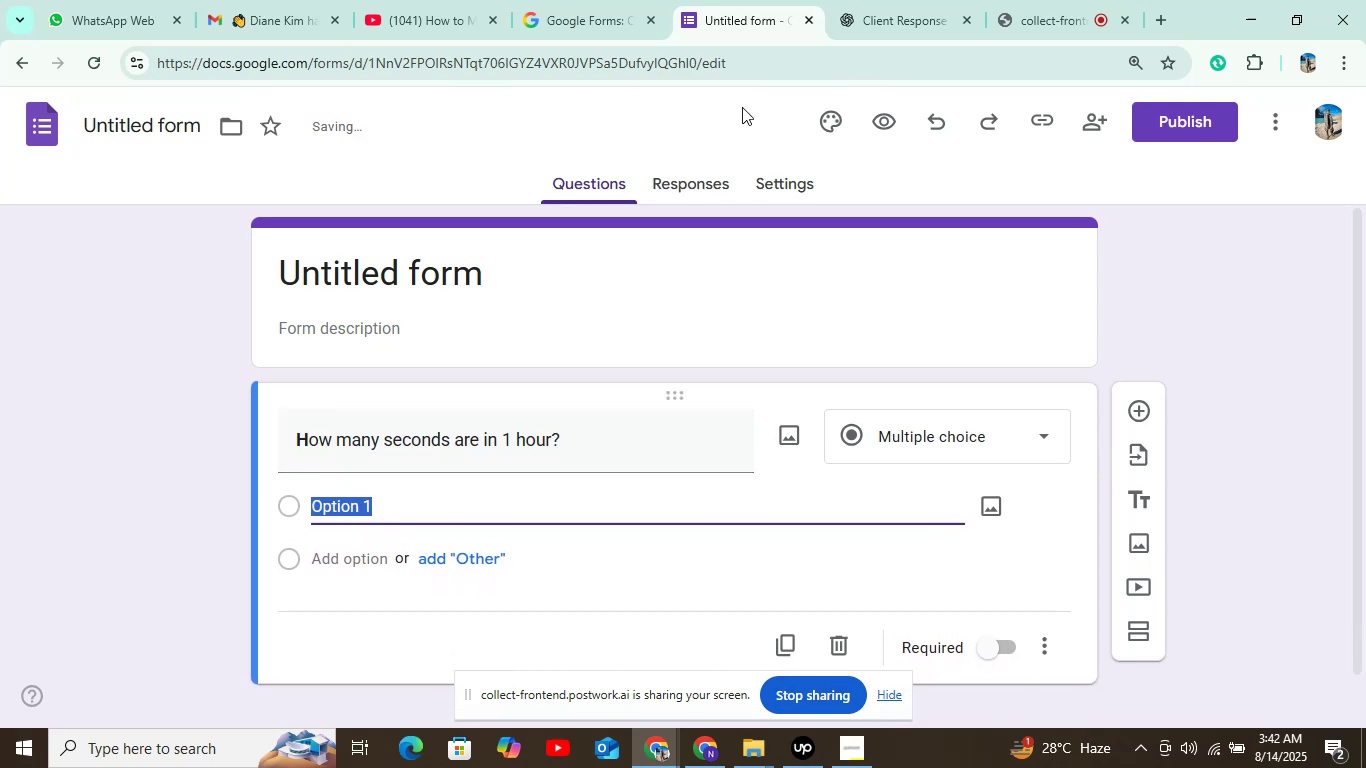 
left_click([874, 0])
 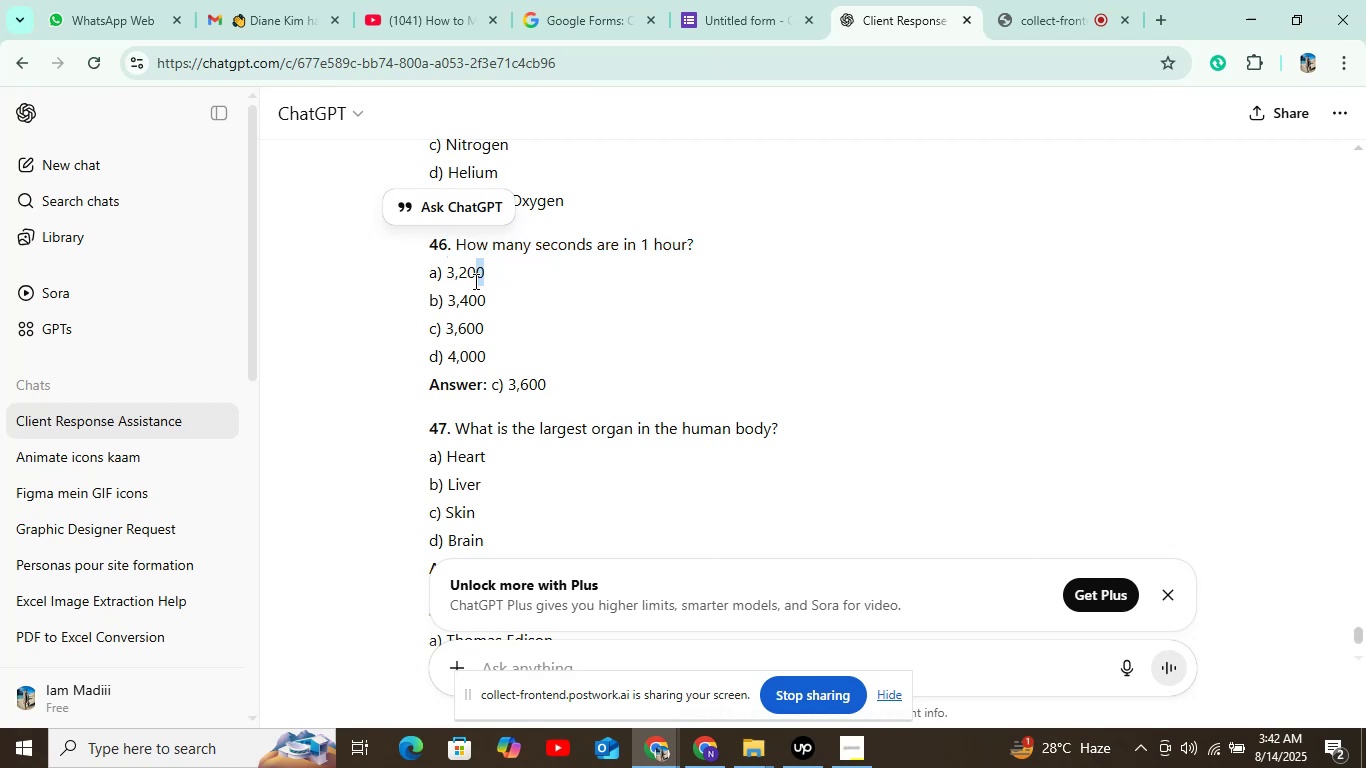 
hold_key(key=ControlLeft, duration=1.52)
 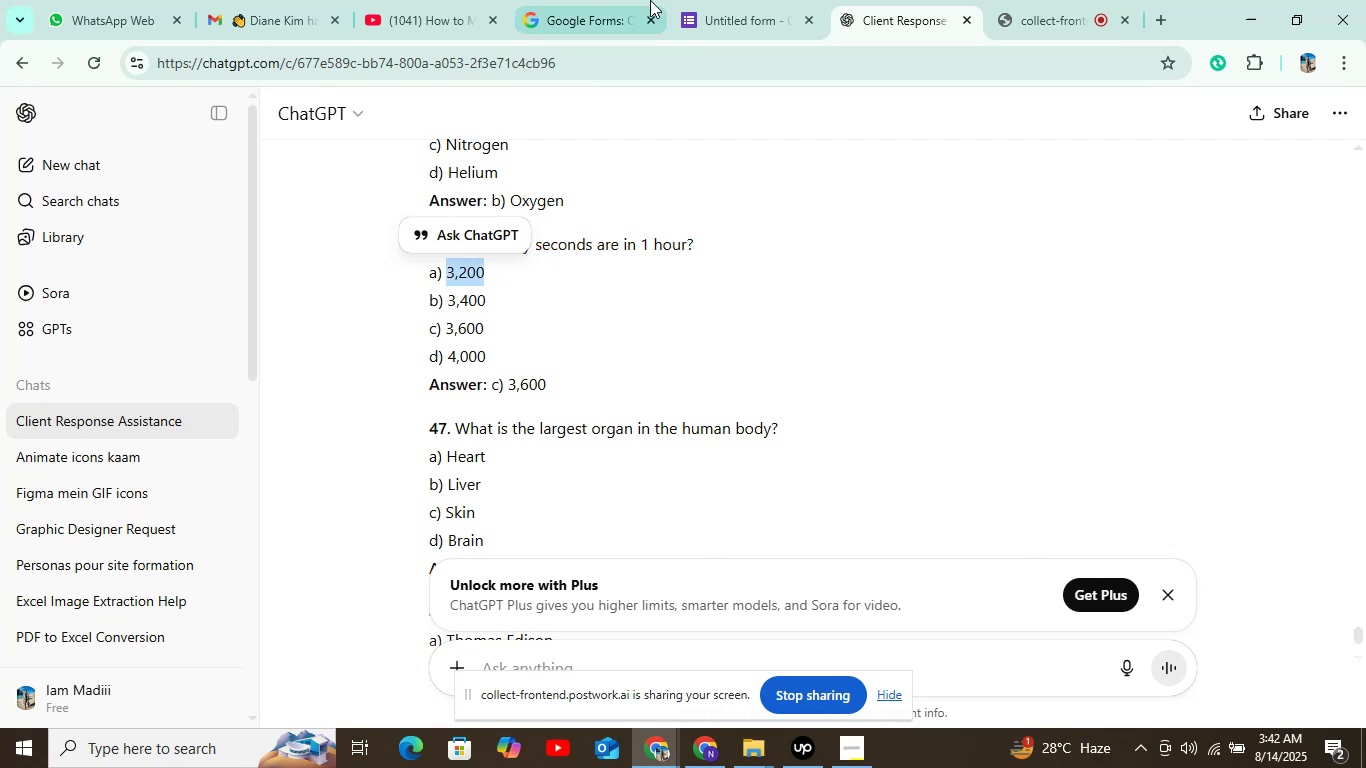 
key(Control+C)
 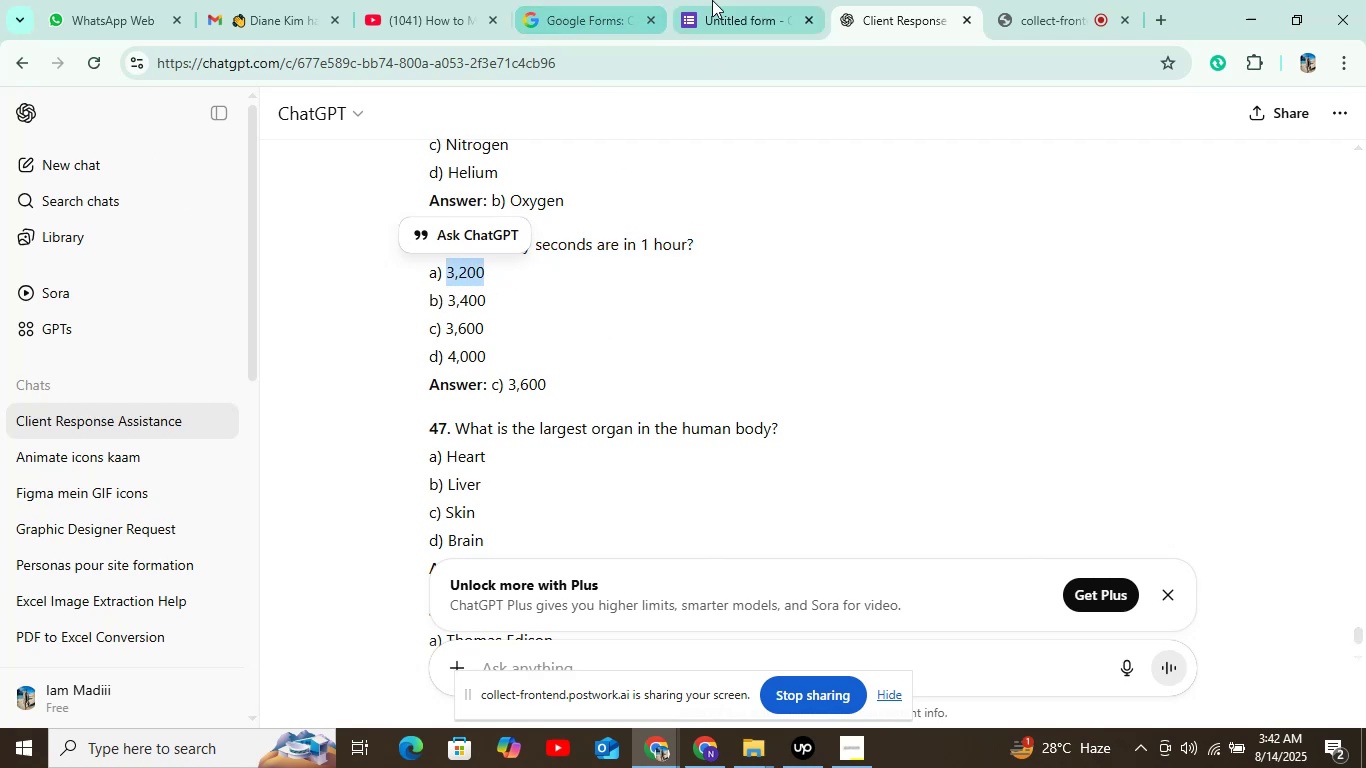 
left_click([719, 0])
 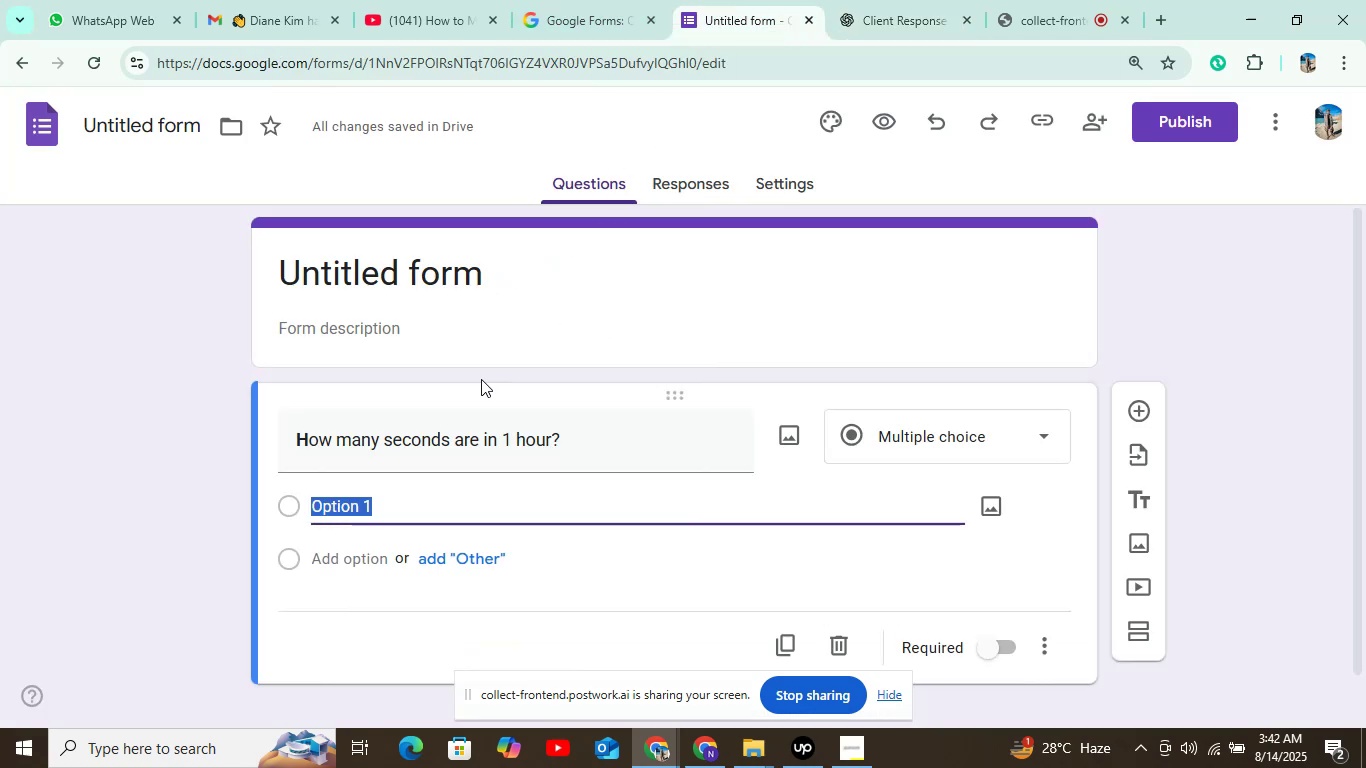 
key(Control+V)
 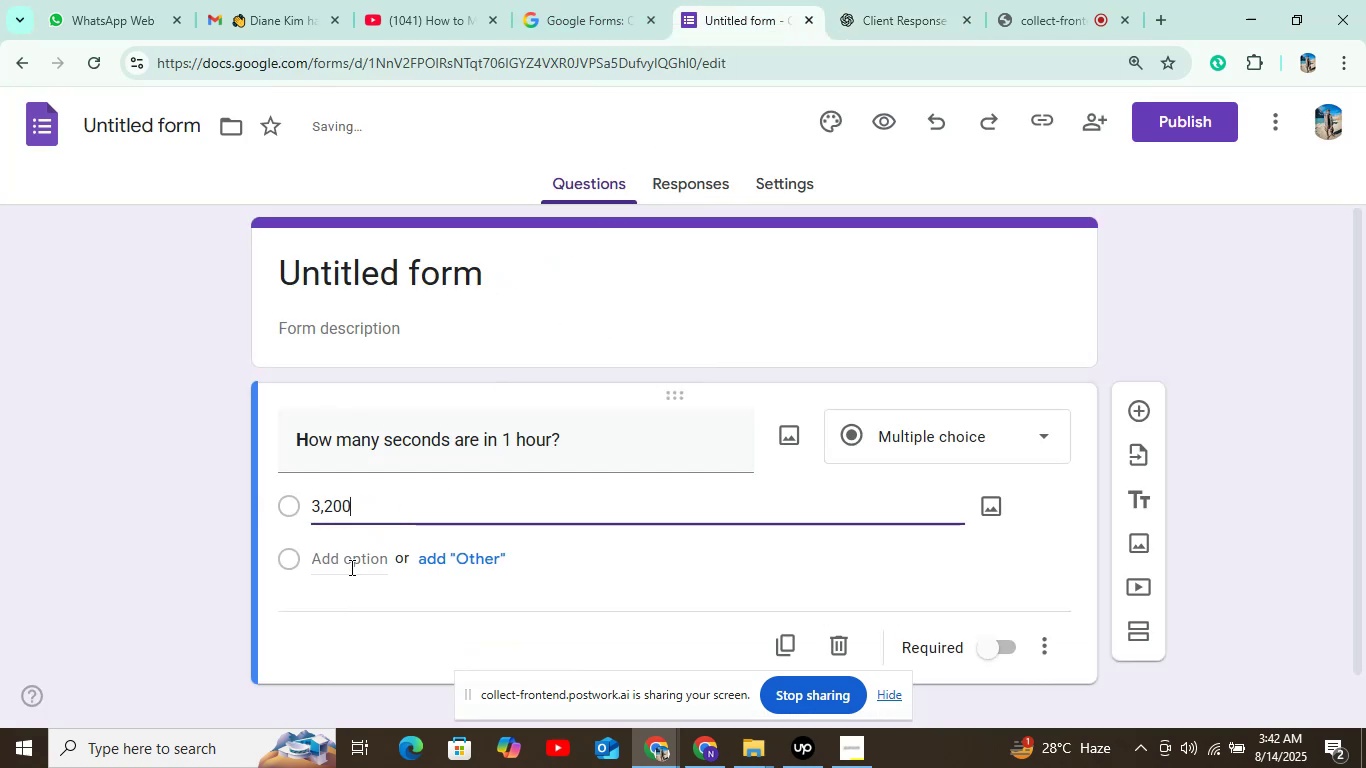 
left_click([350, 561])
 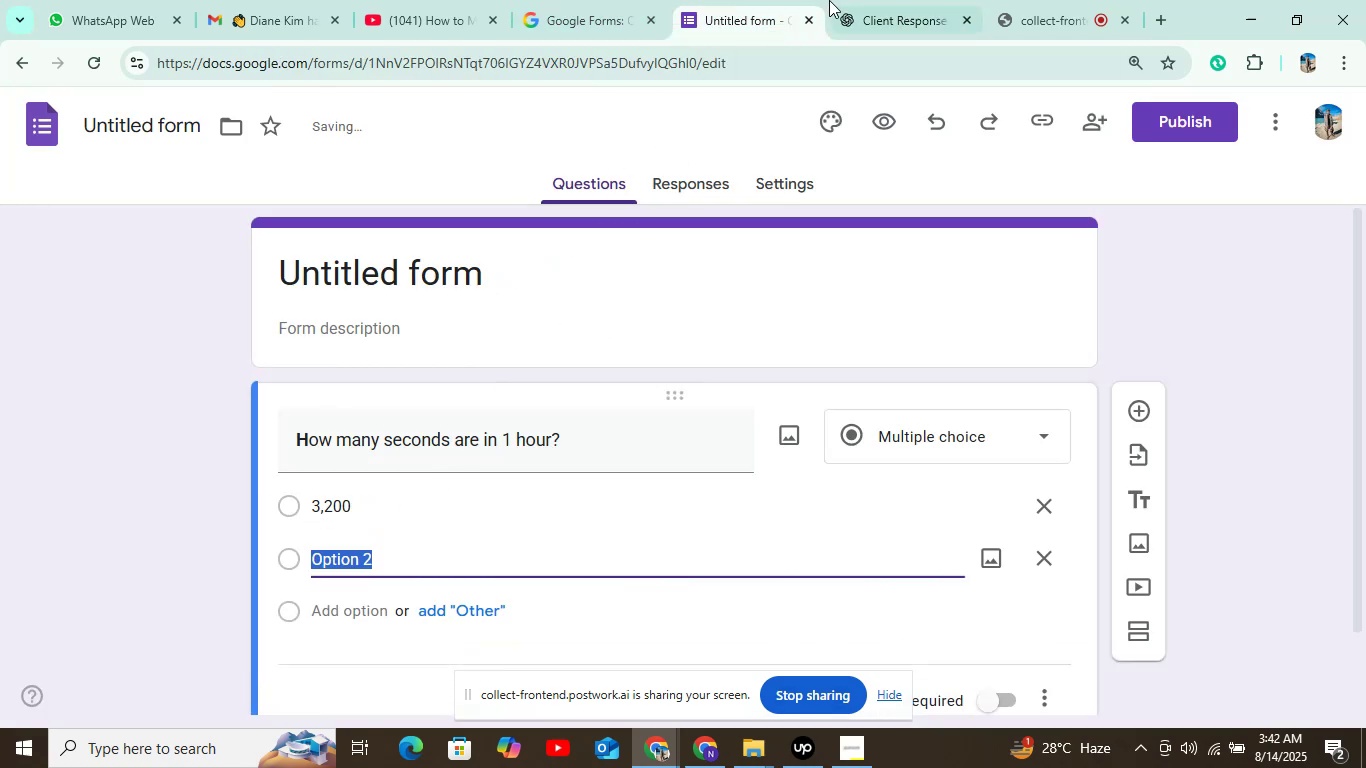 
left_click([861, 3])
 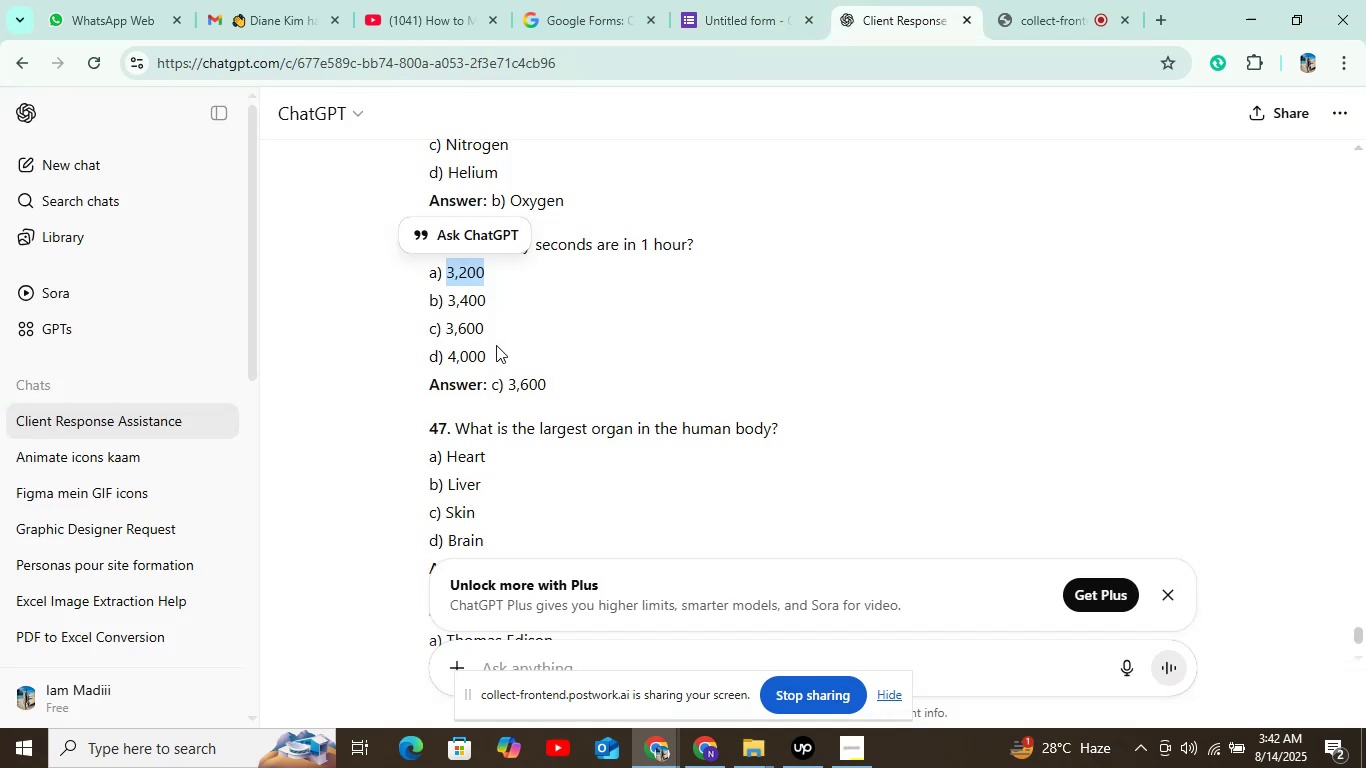 
double_click([477, 298])
 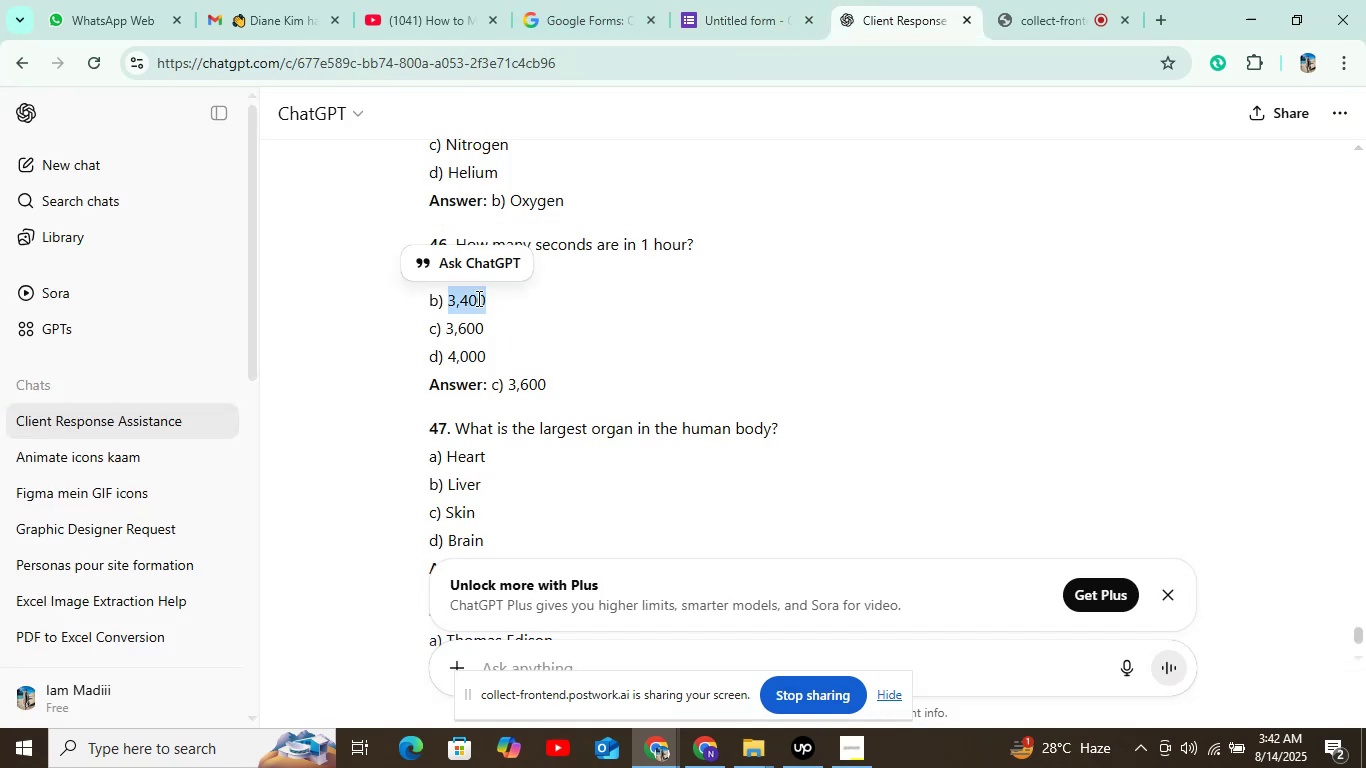 
key(Control+C)
 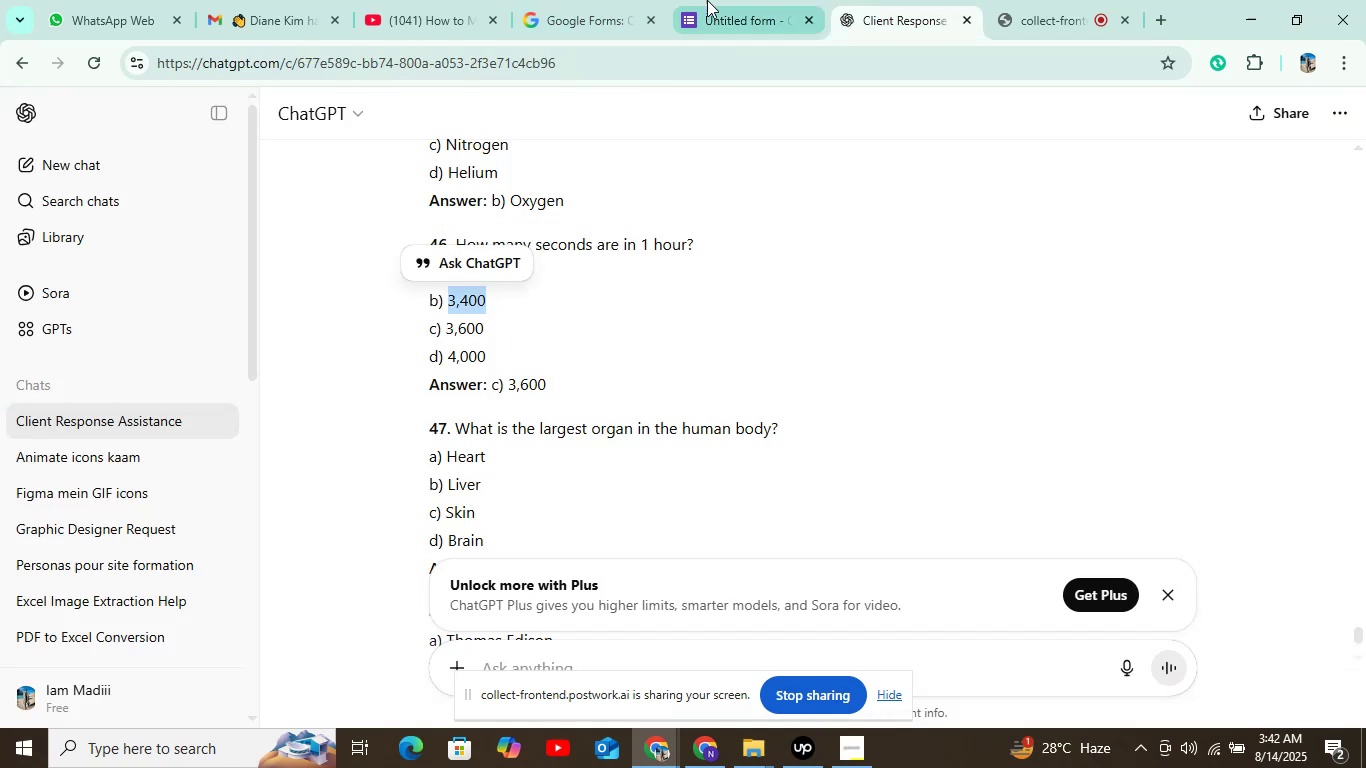 
left_click([711, 0])
 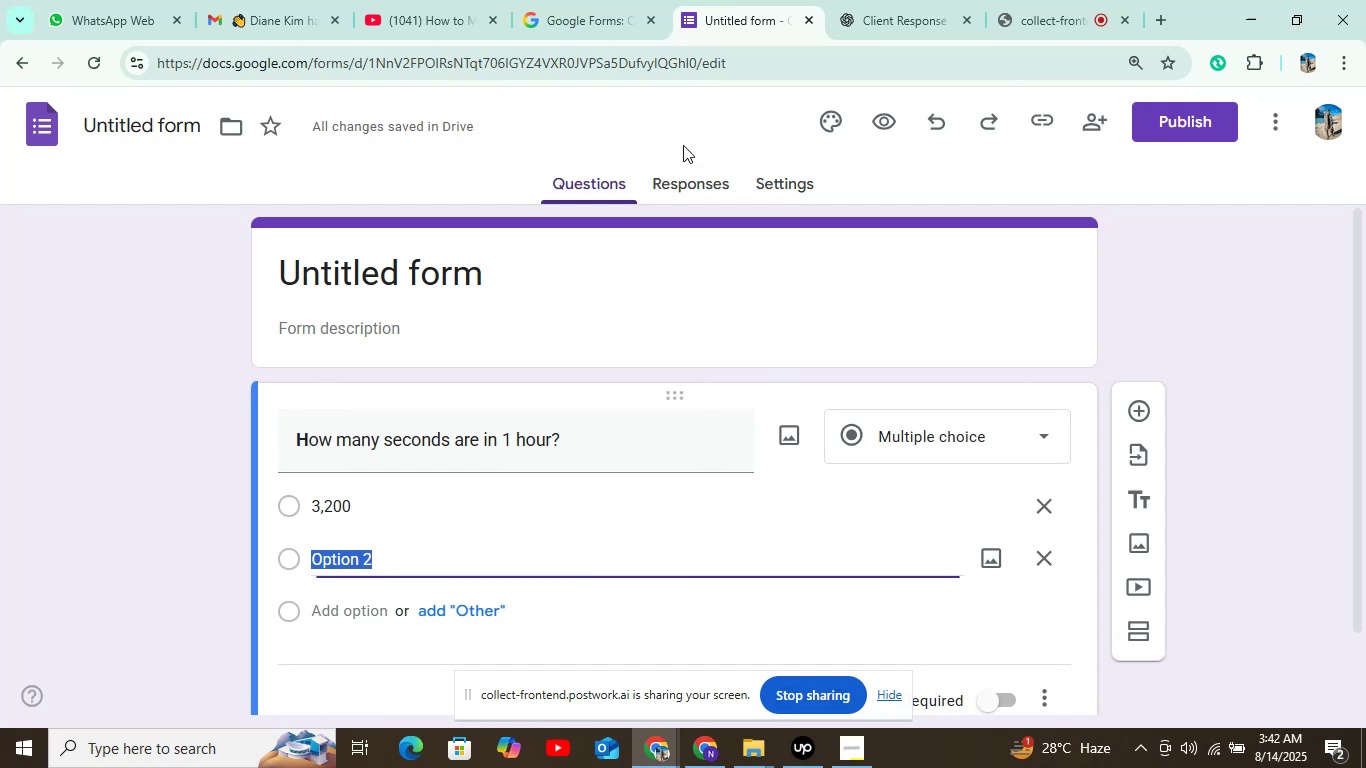 
key(Control+V)
 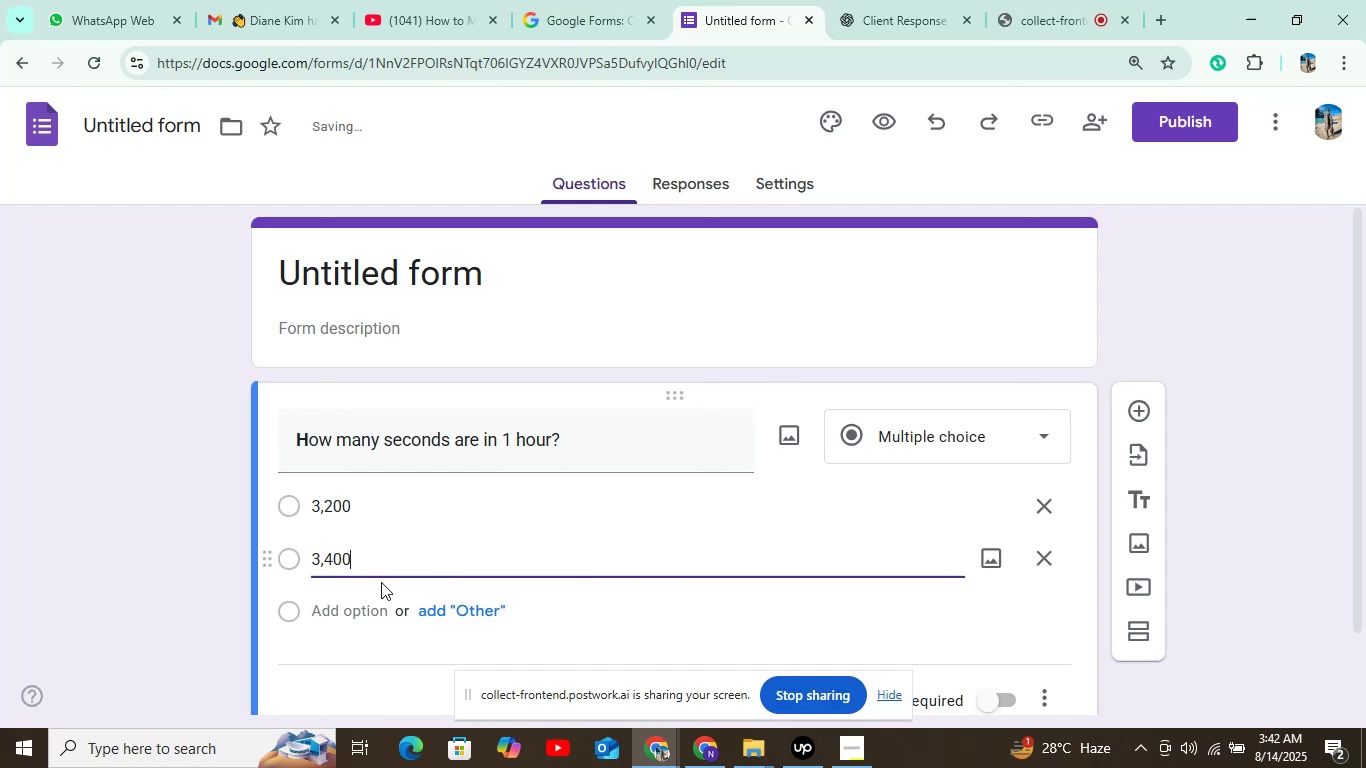 
left_click([375, 597])
 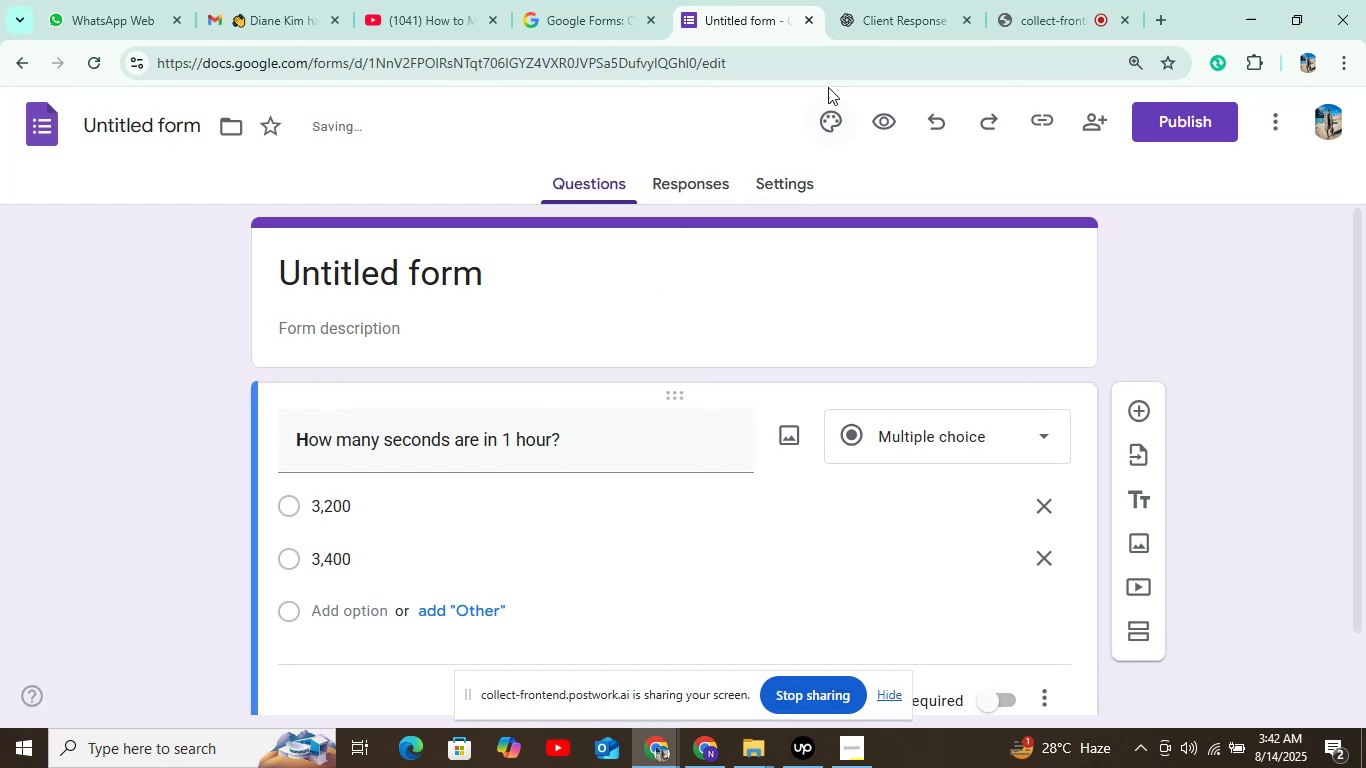 
left_click([897, 0])
 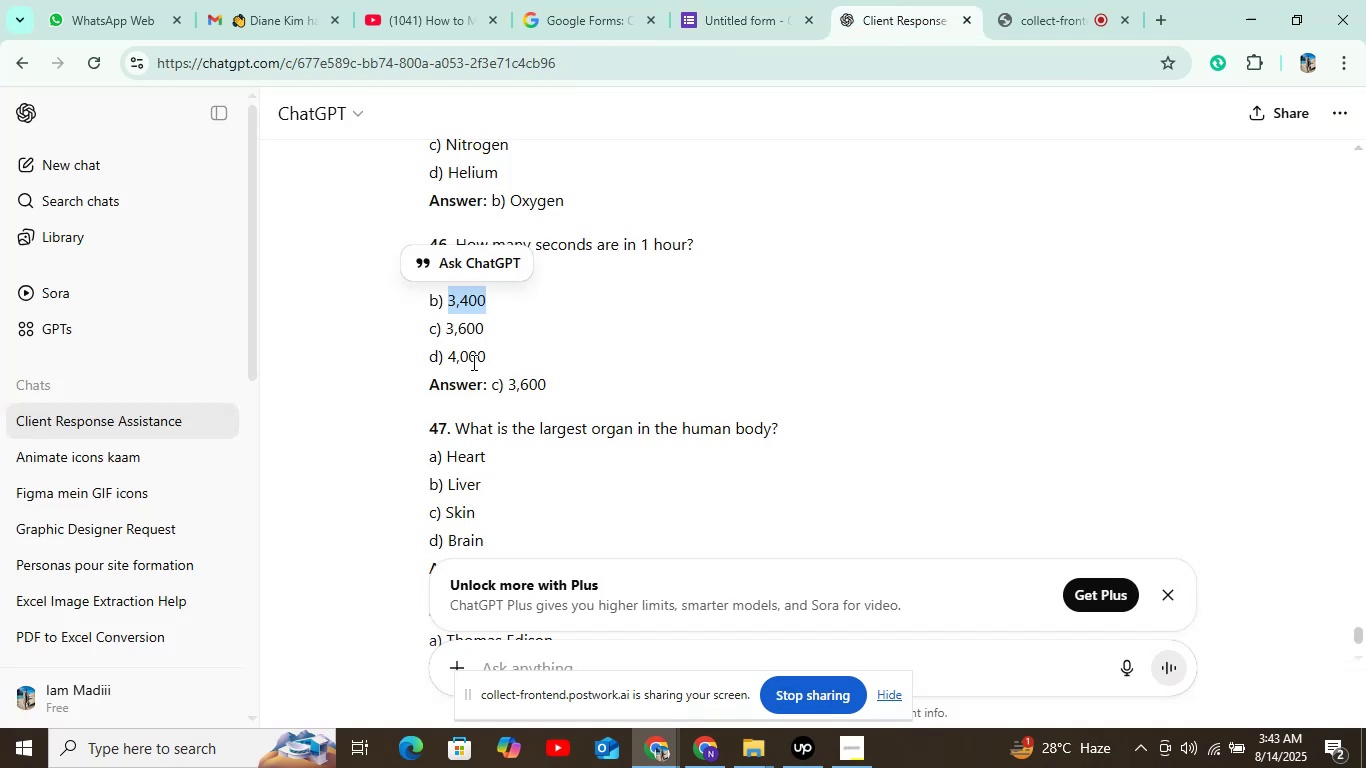 
double_click([473, 317])
 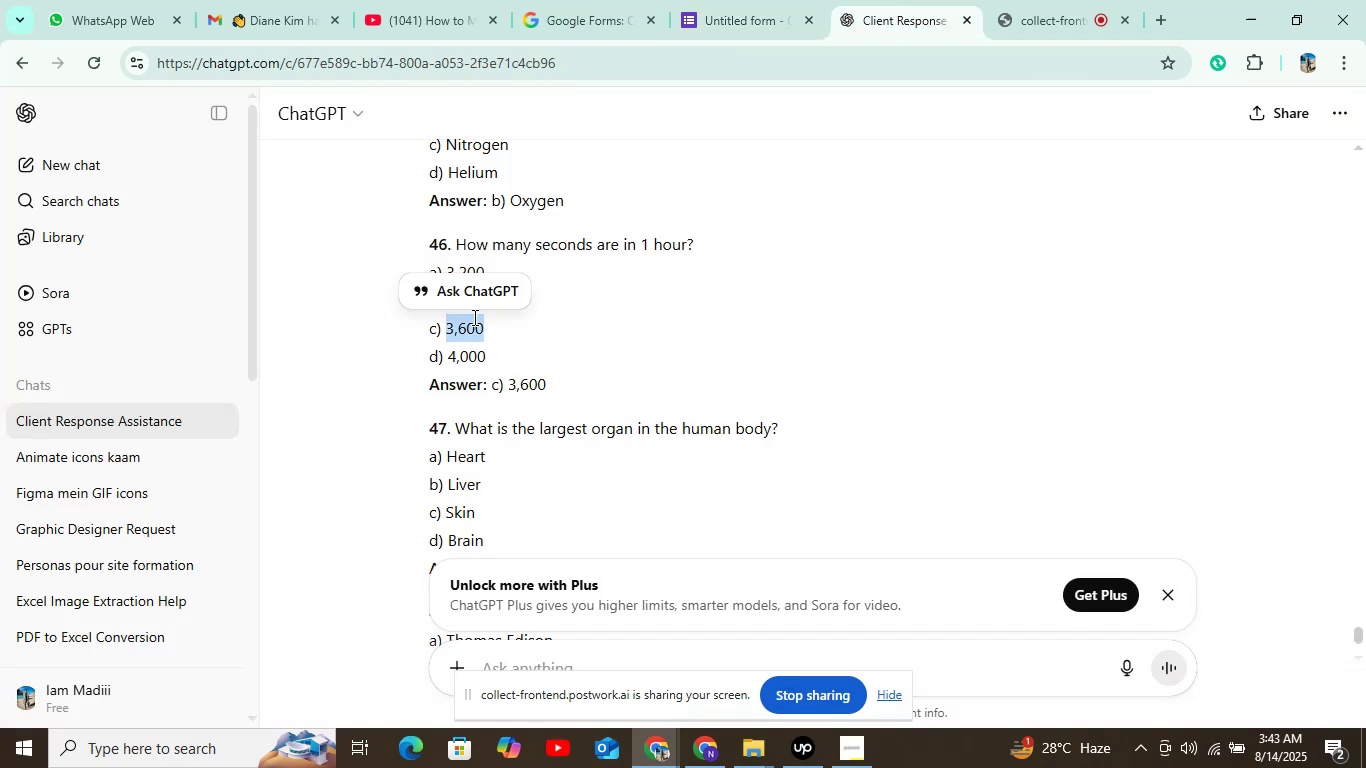 
key(Control+C)
 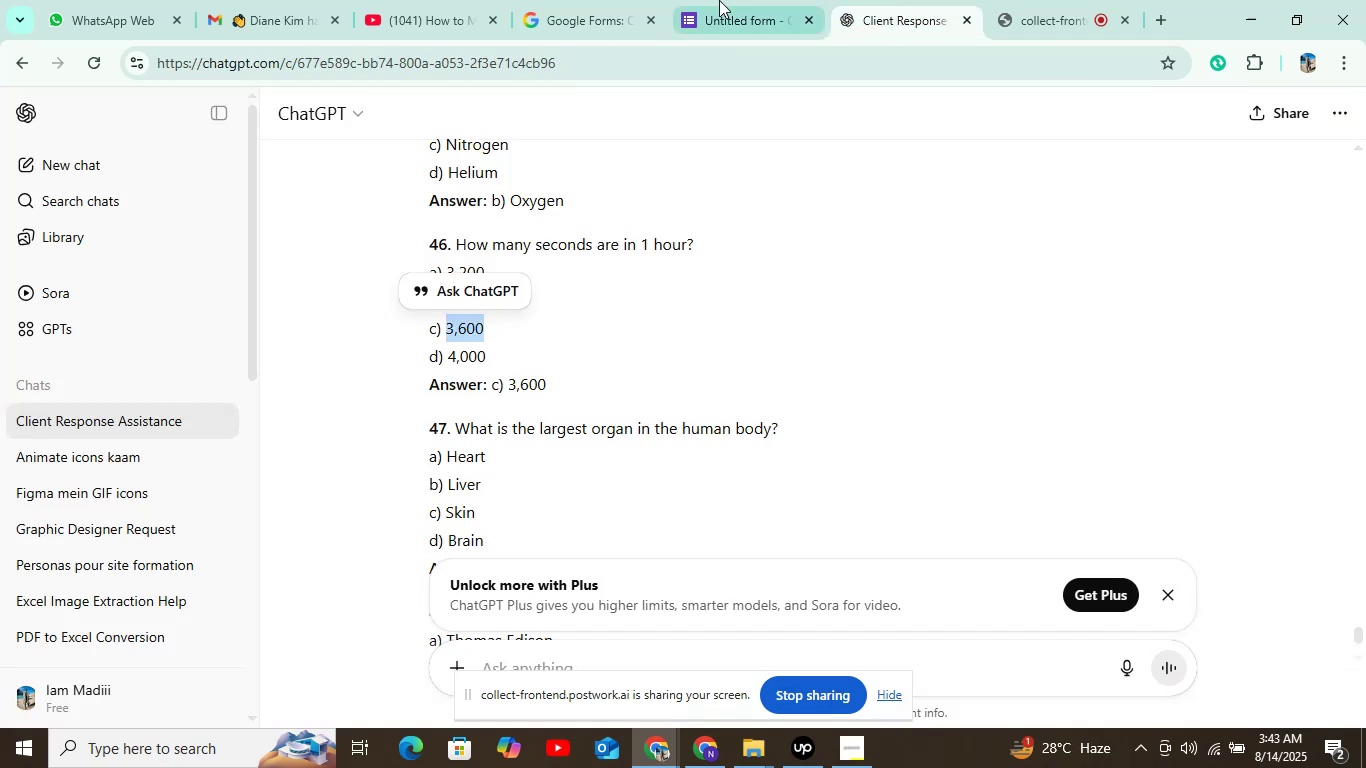 
left_click([719, 0])
 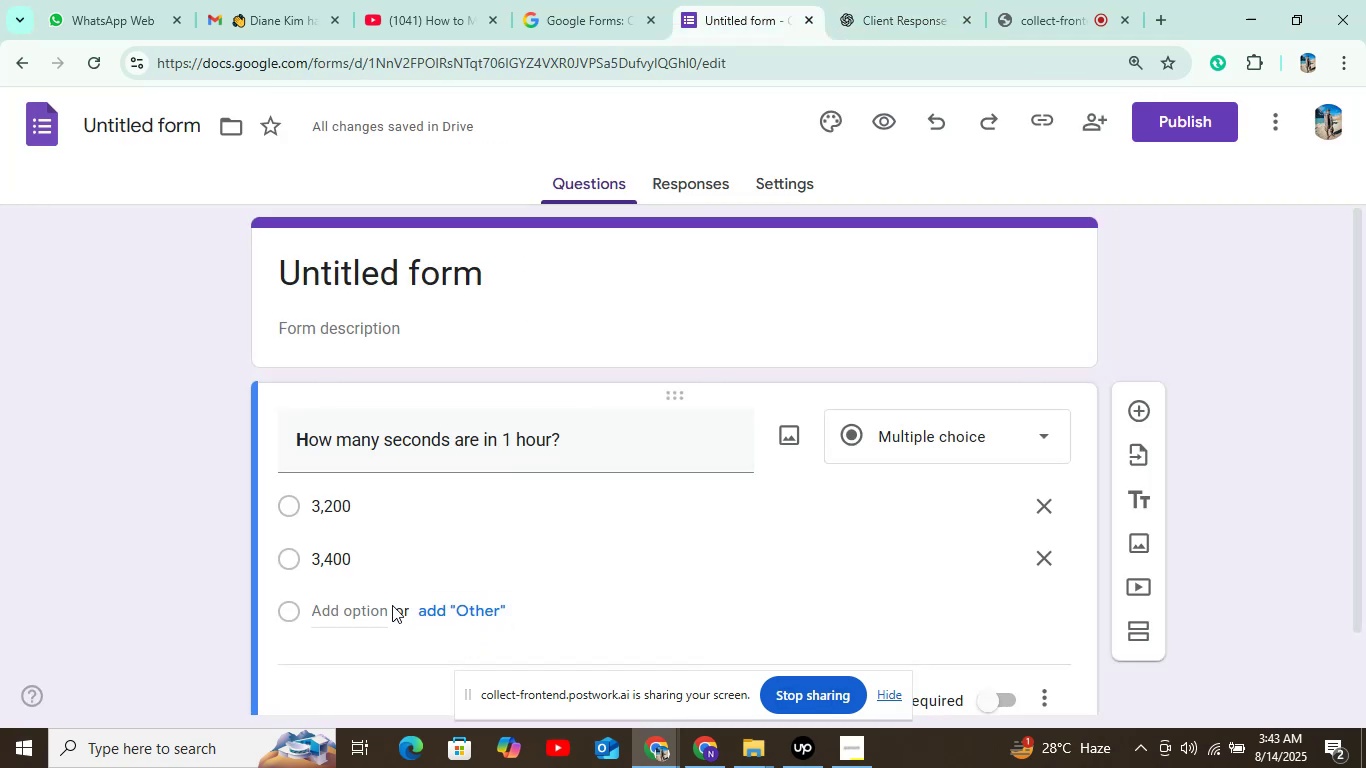 
left_click([370, 614])
 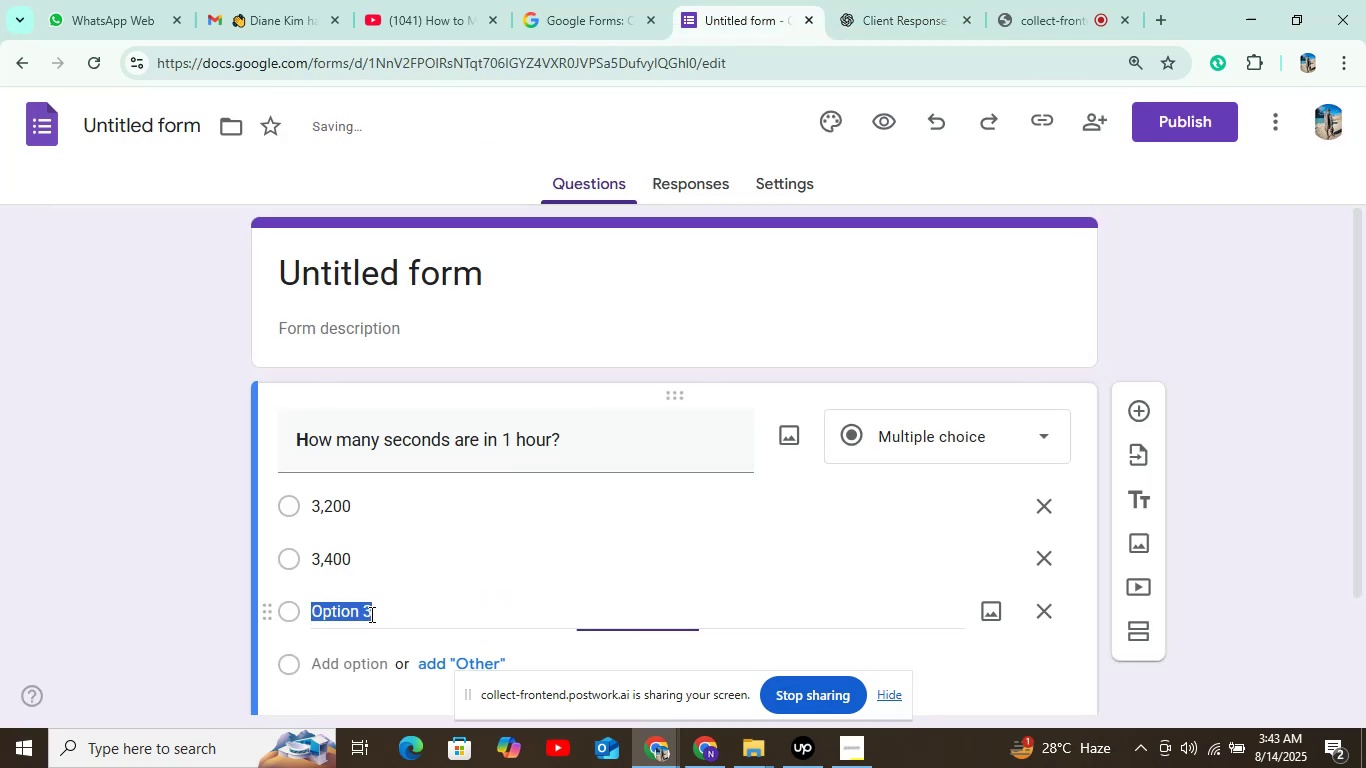 
key(Control+V)
 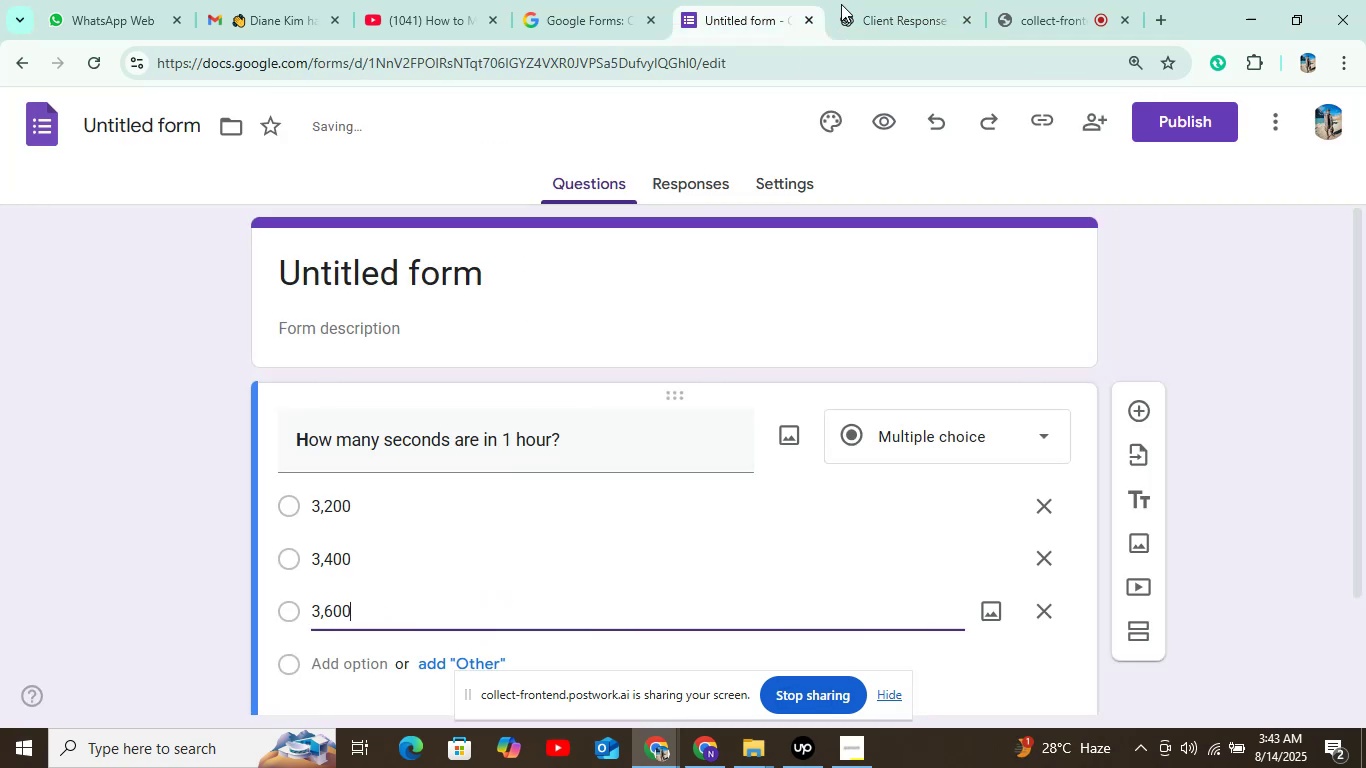 
left_click([859, 0])
 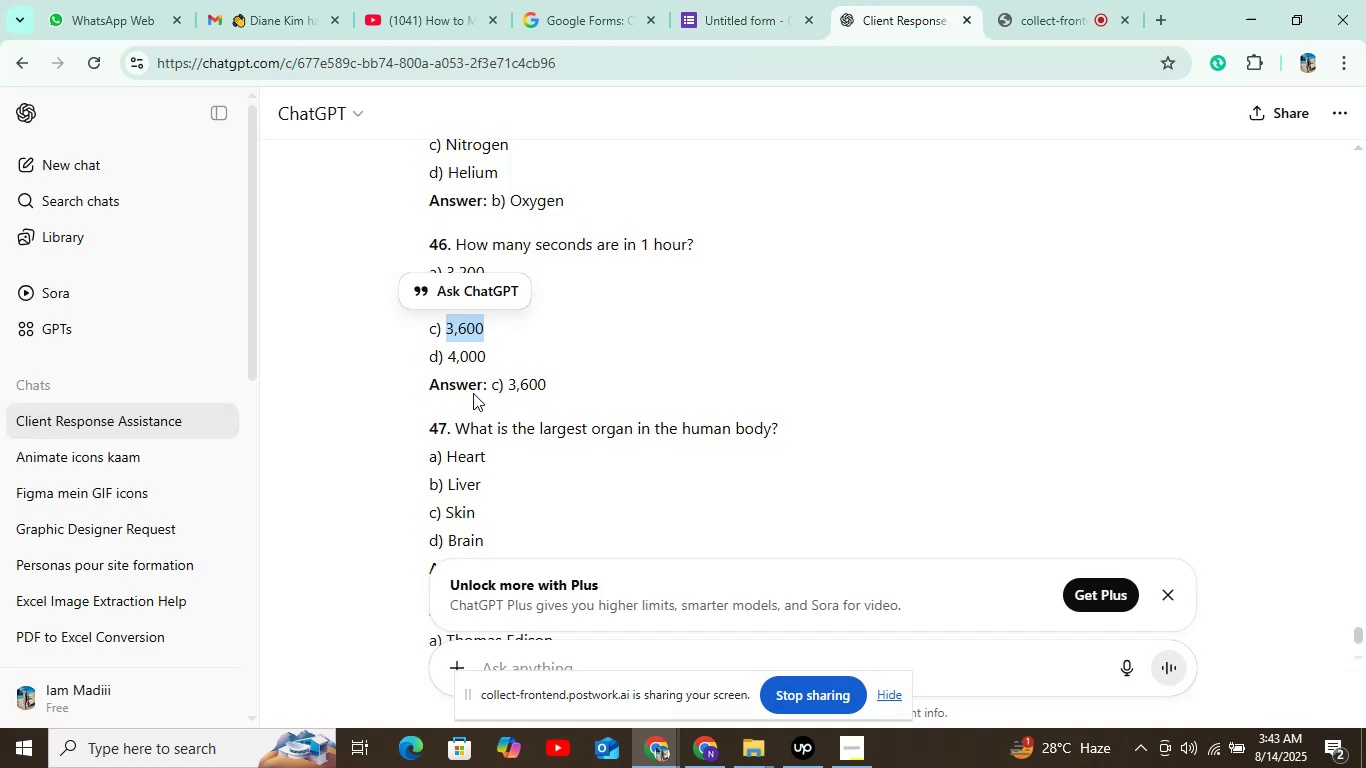 
double_click([479, 344])
 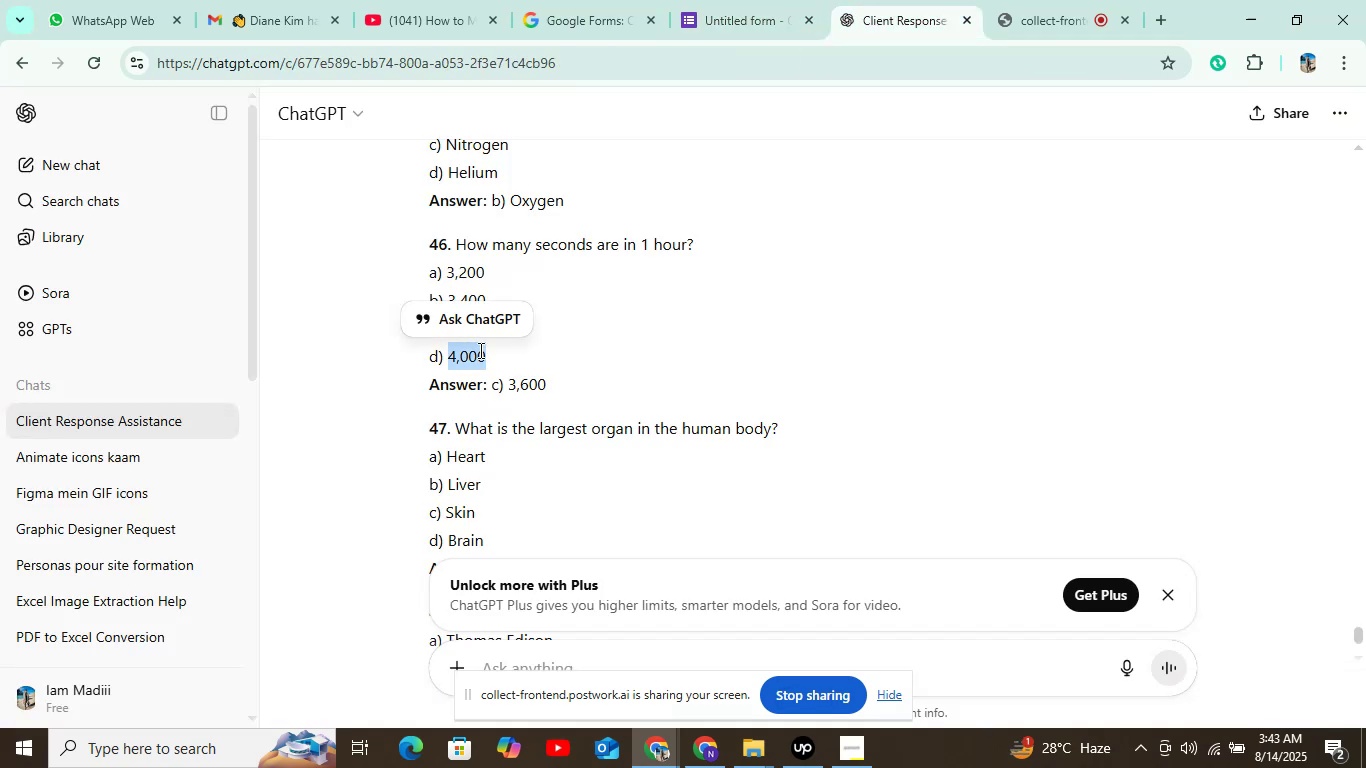 
key(Control+C)
 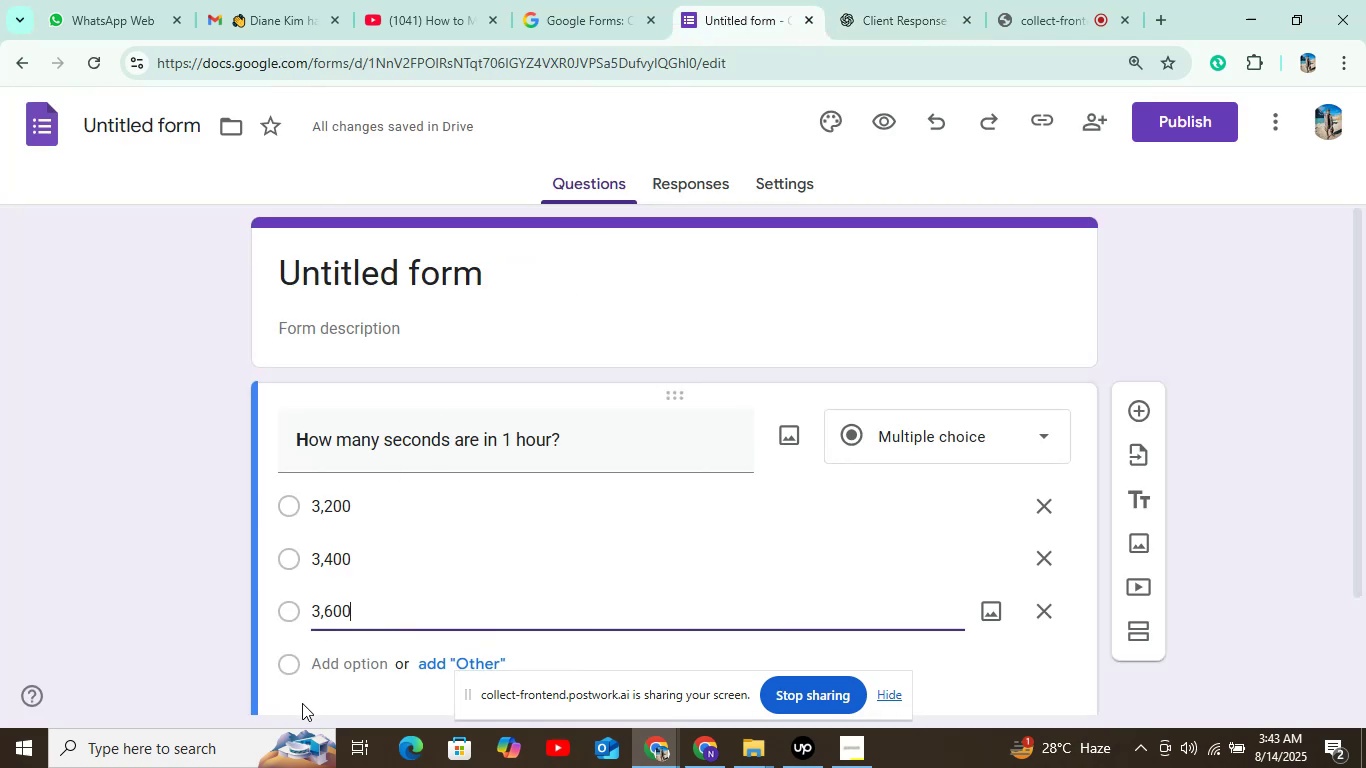 
left_click([347, 665])
 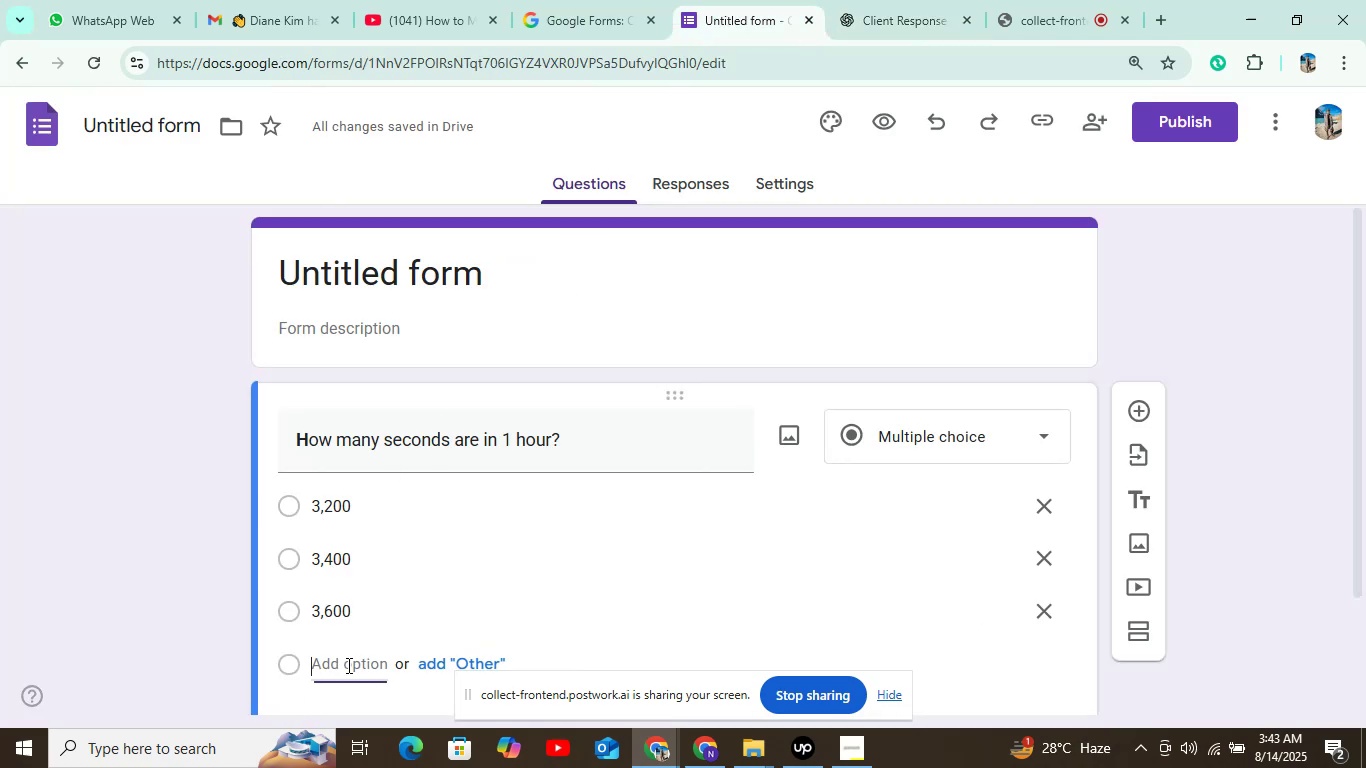 
key(Control+V)
 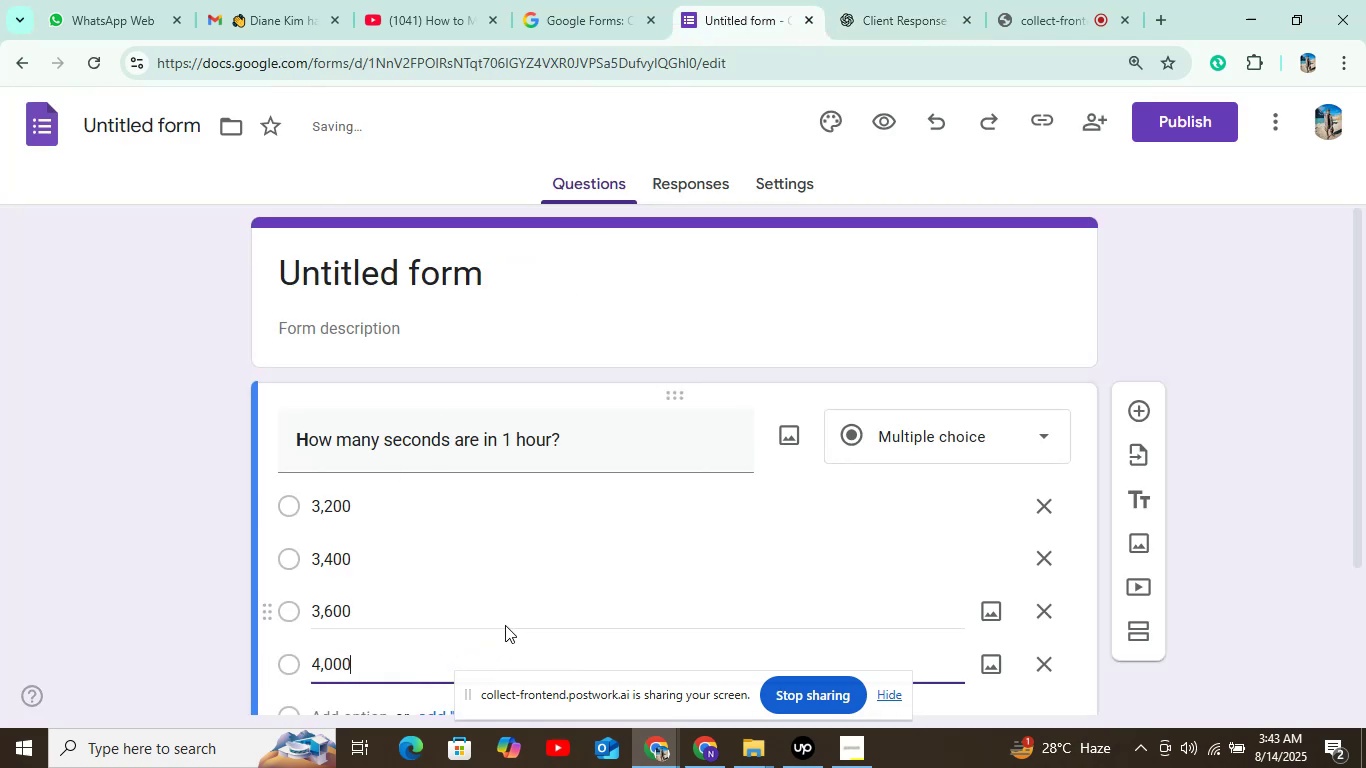 
scroll: coordinate [537, 574], scroll_direction: down, amount: 5.0
 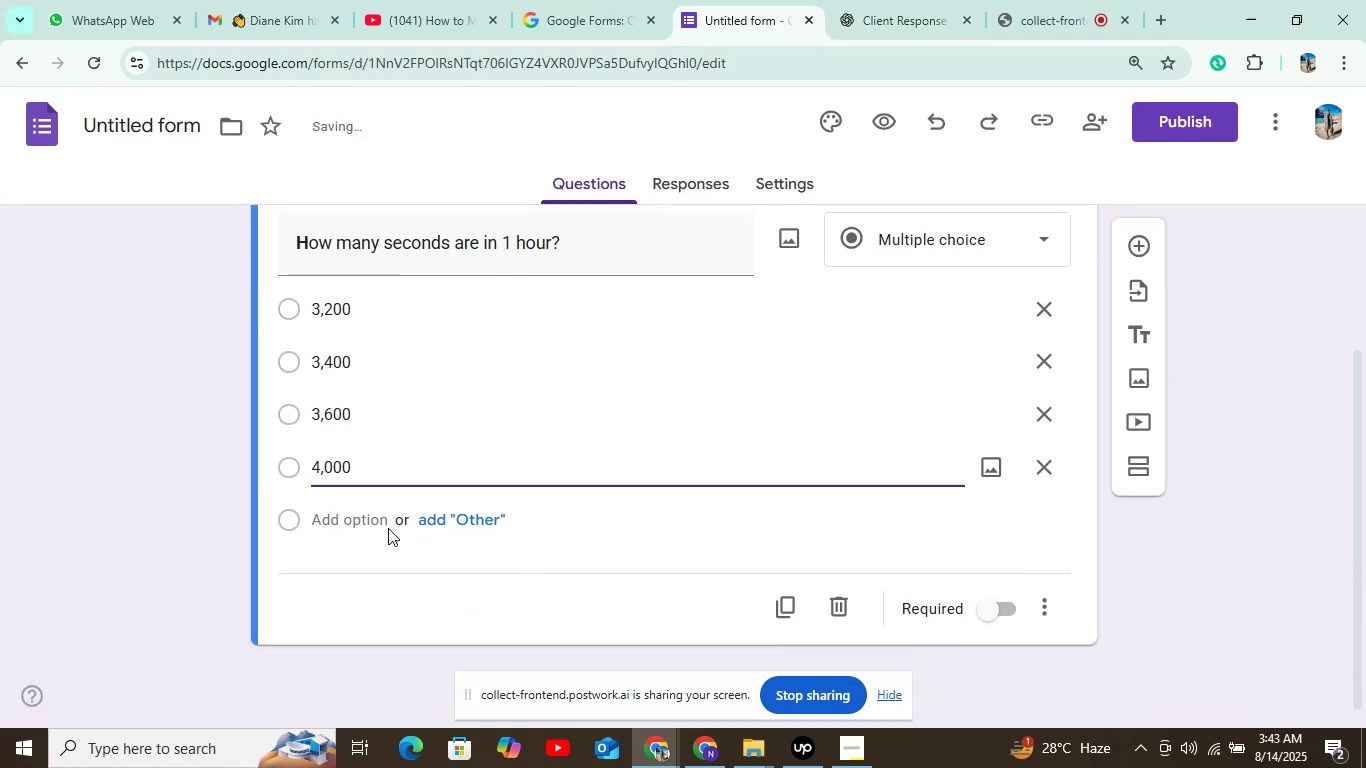 
left_click([376, 522])
 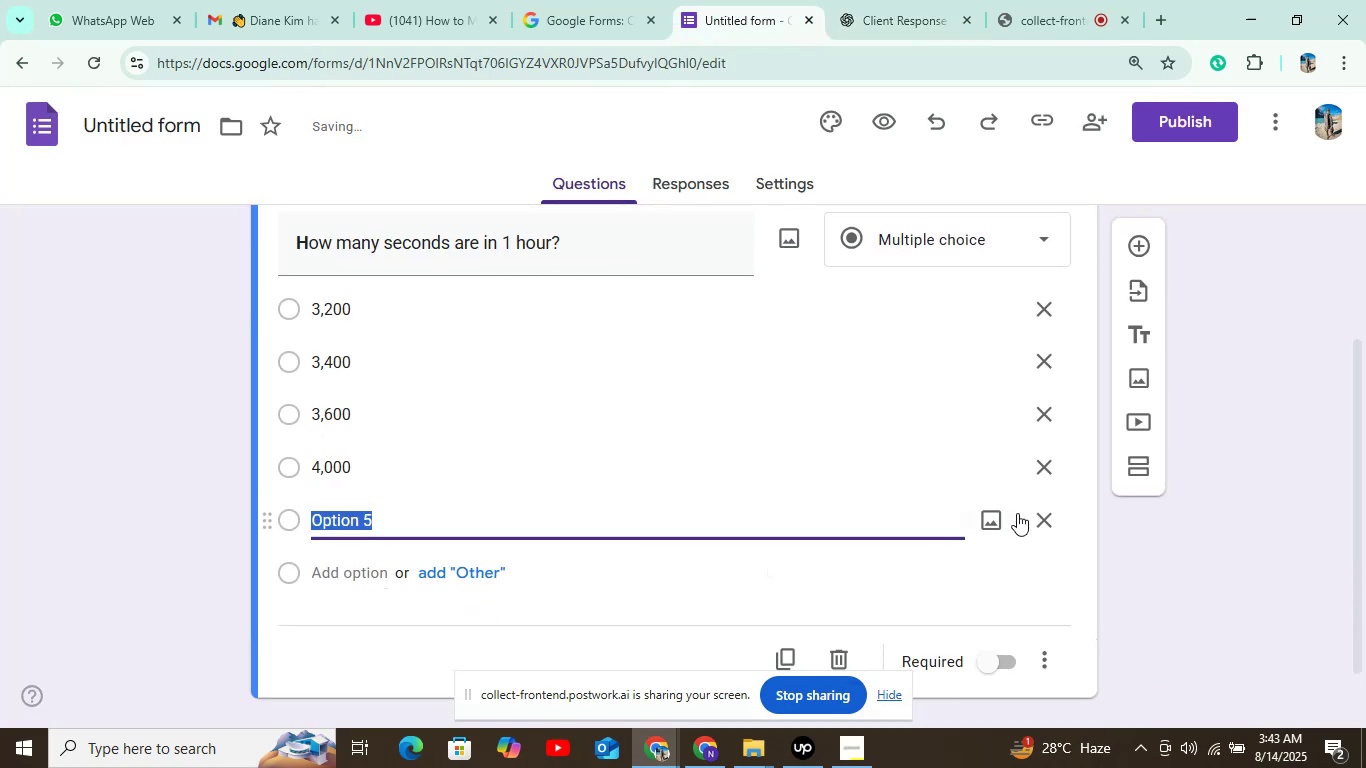 
left_click([1035, 511])
 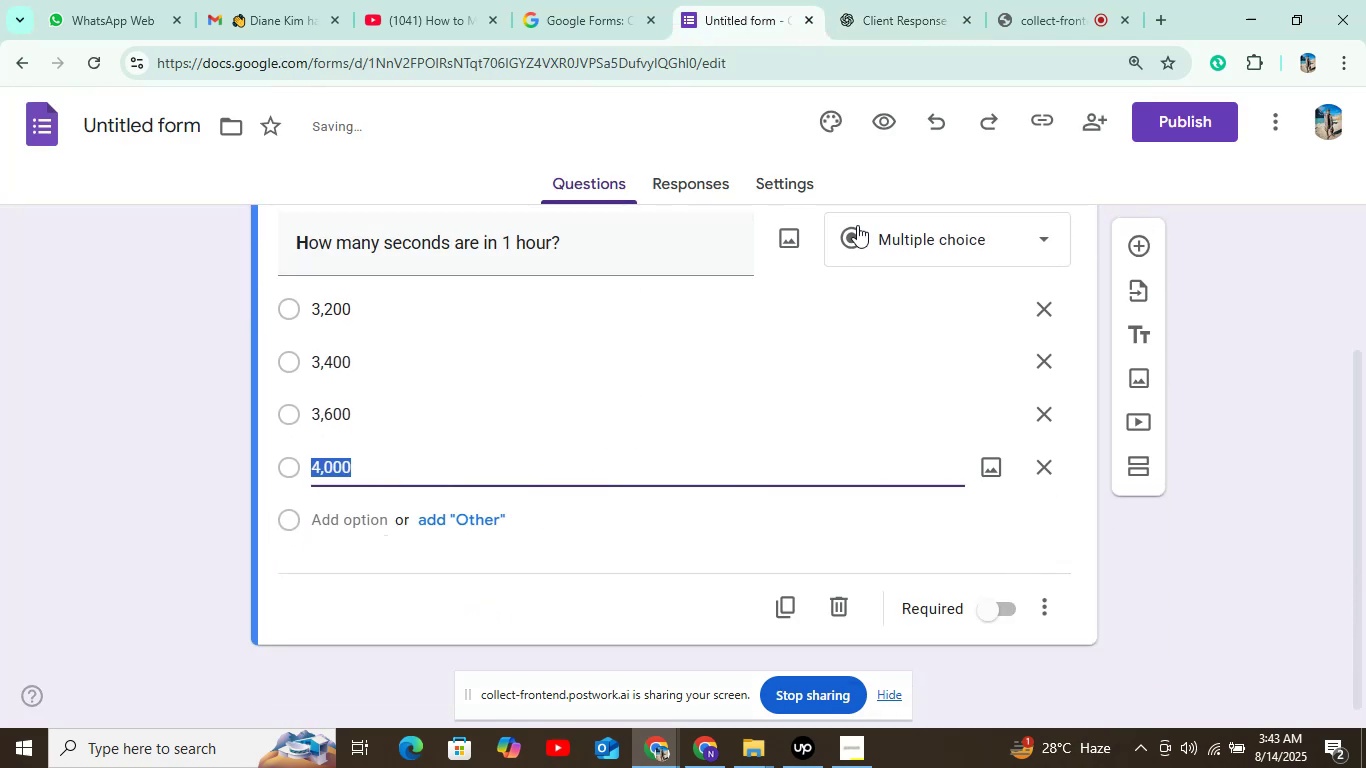 
left_click([785, 179])
 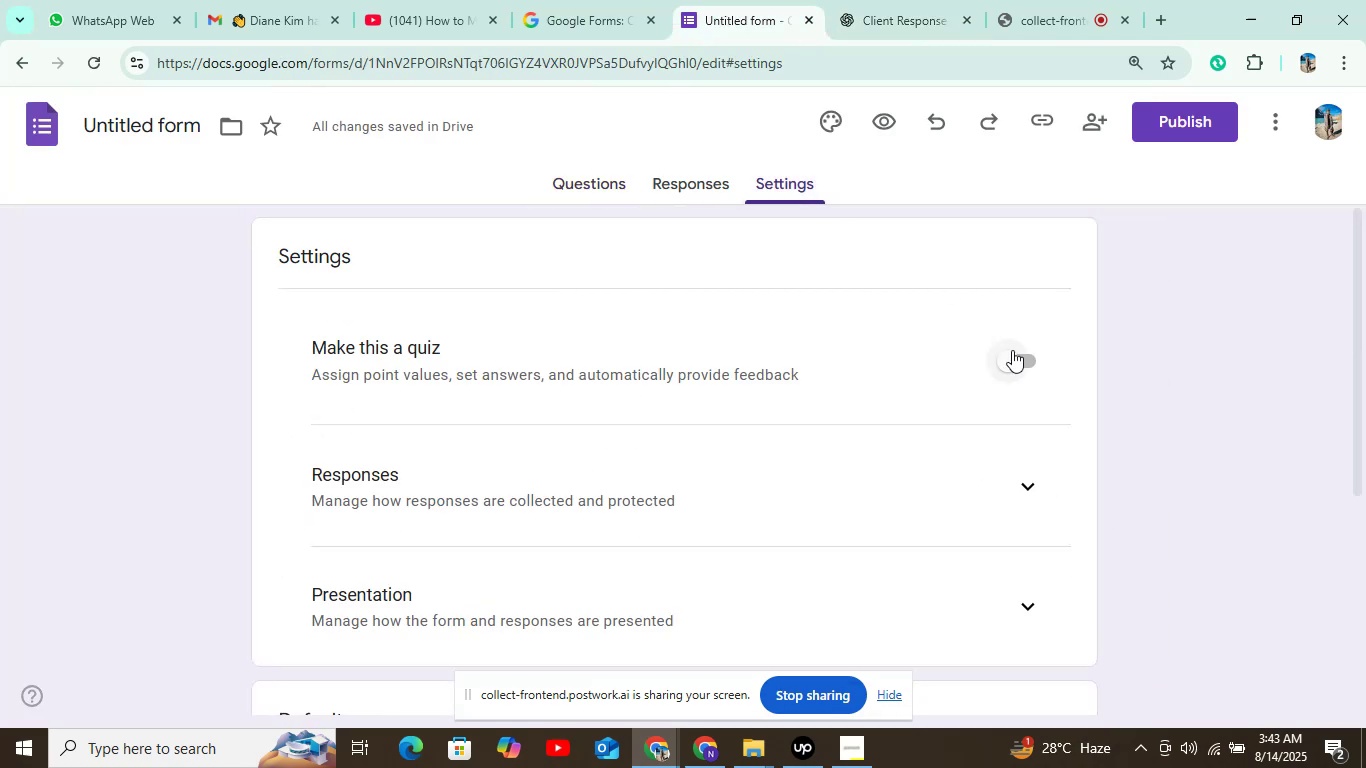 
left_click([1012, 350])
 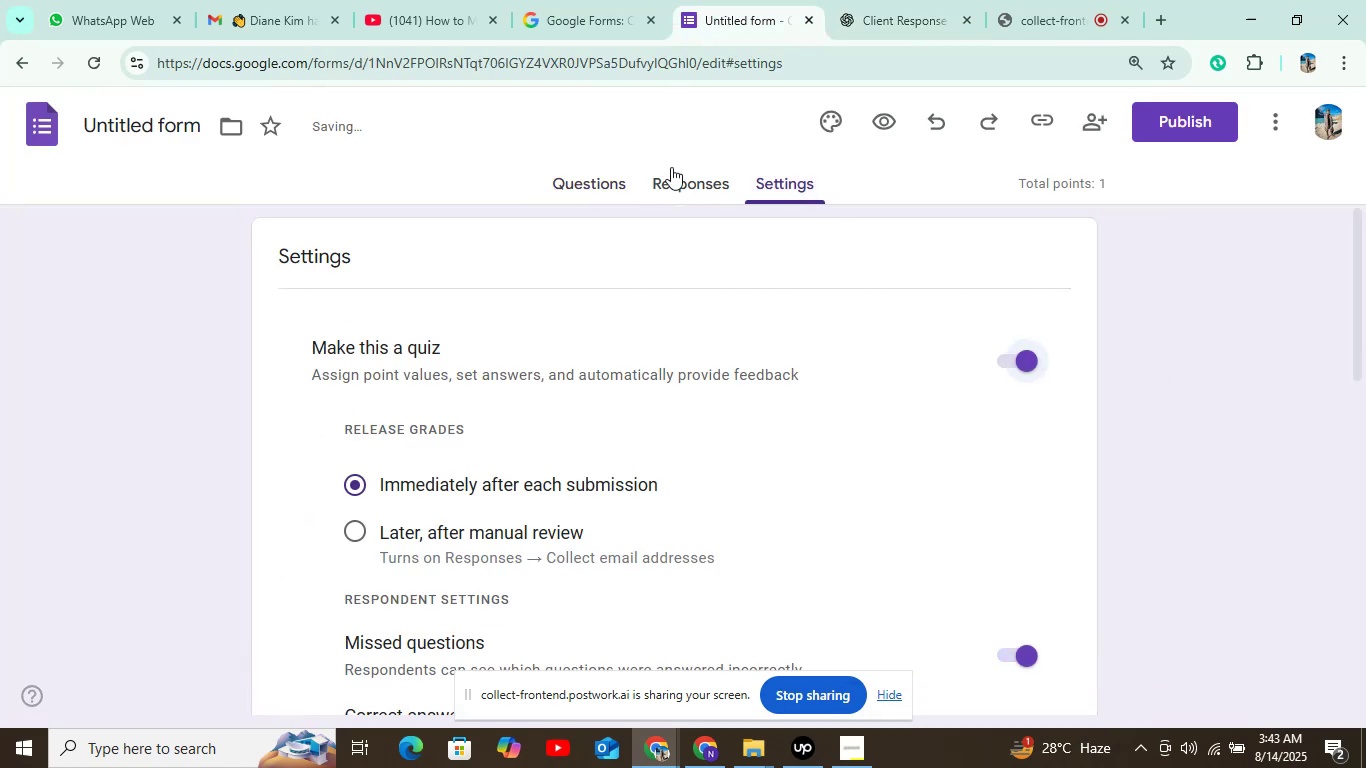 
left_click([587, 189])
 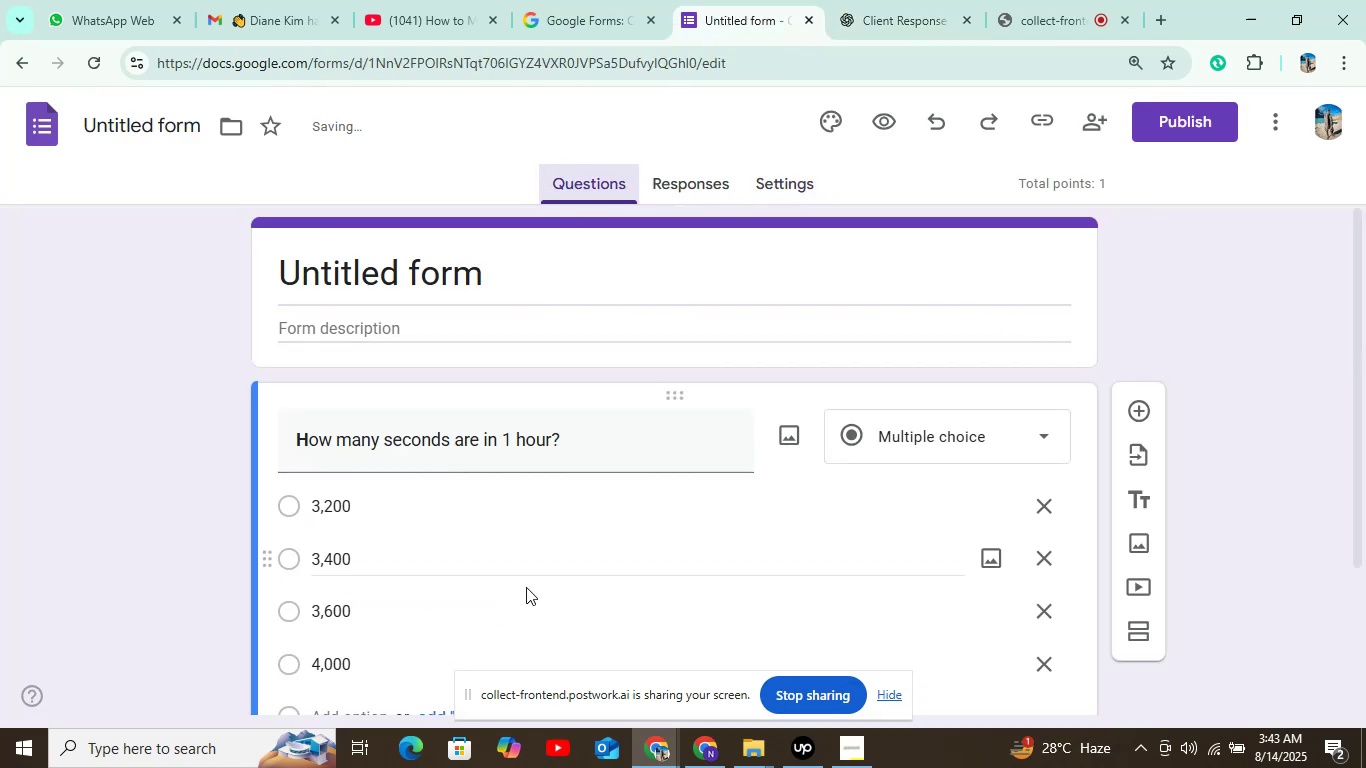 
scroll: coordinate [531, 600], scroll_direction: down, amount: 4.0
 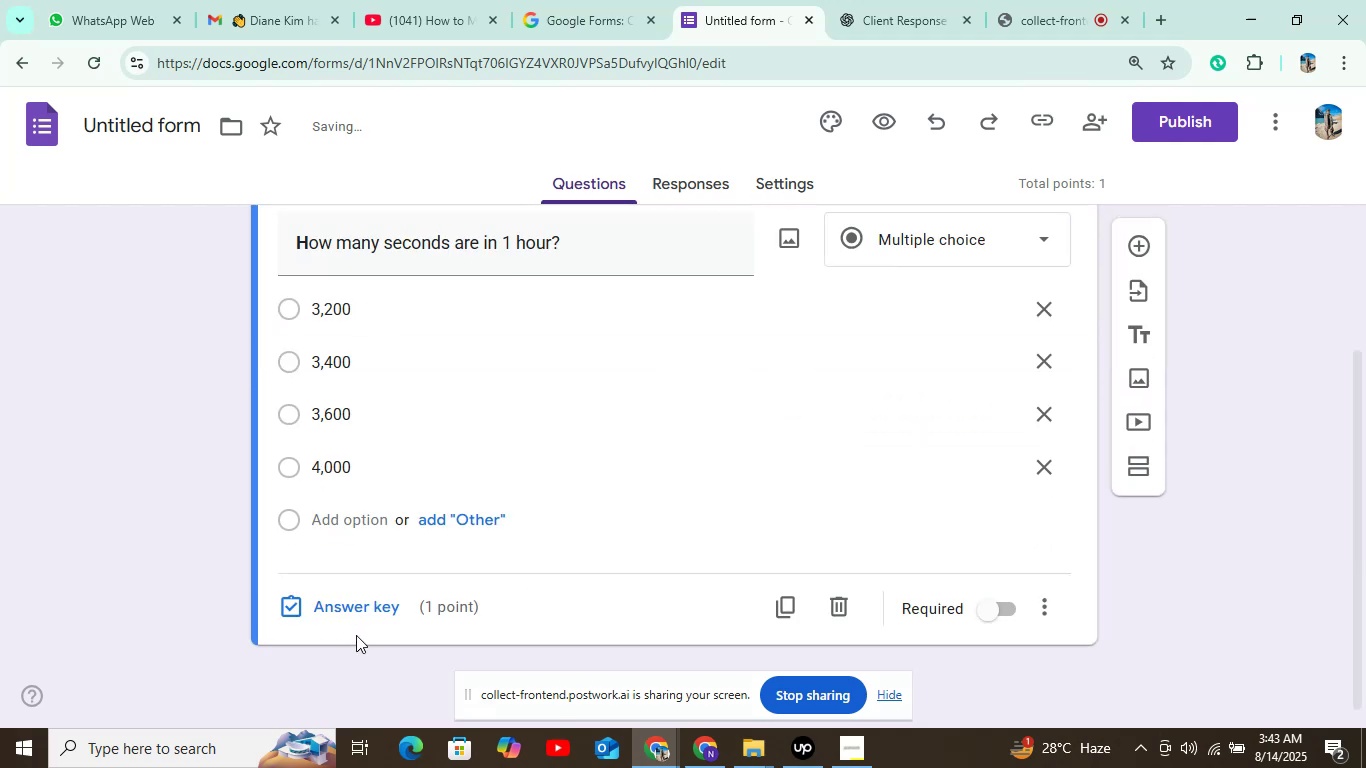 
left_click([340, 615])
 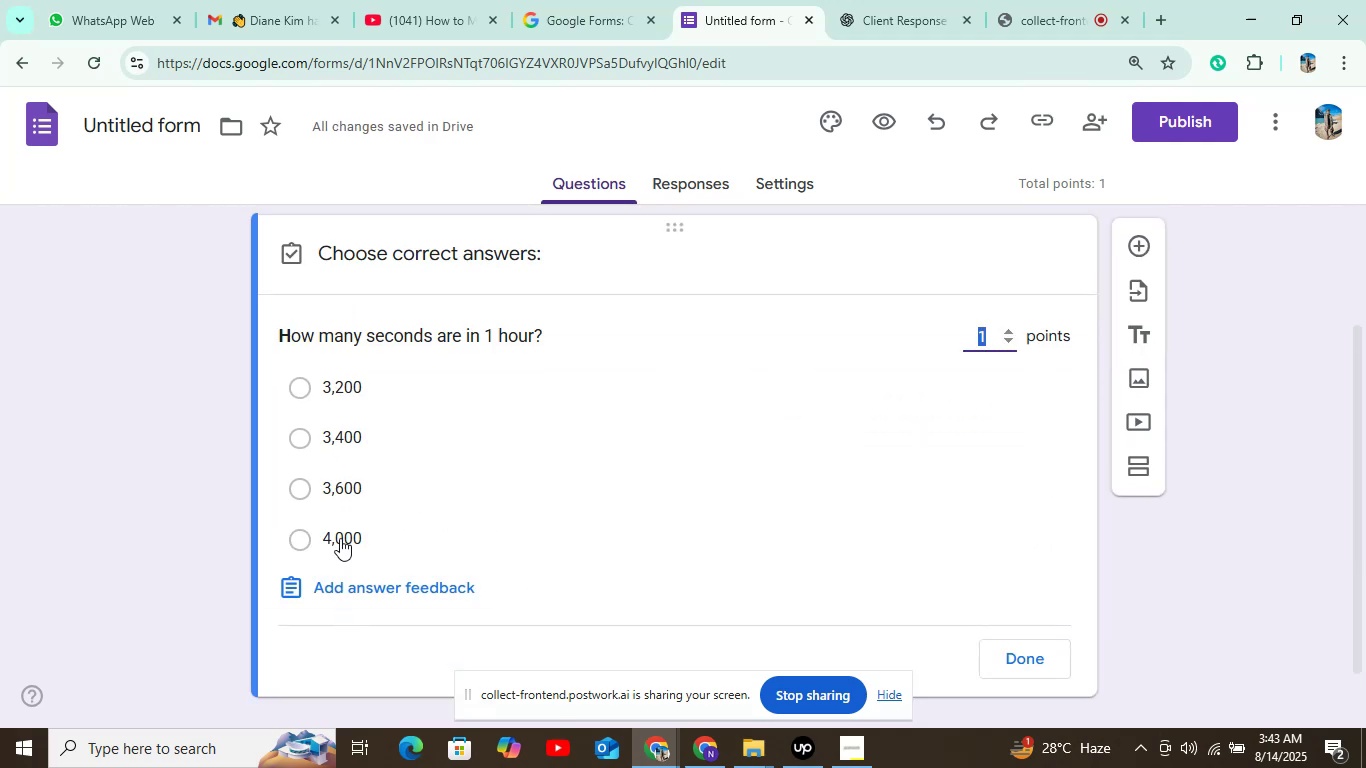 
left_click([345, 494])
 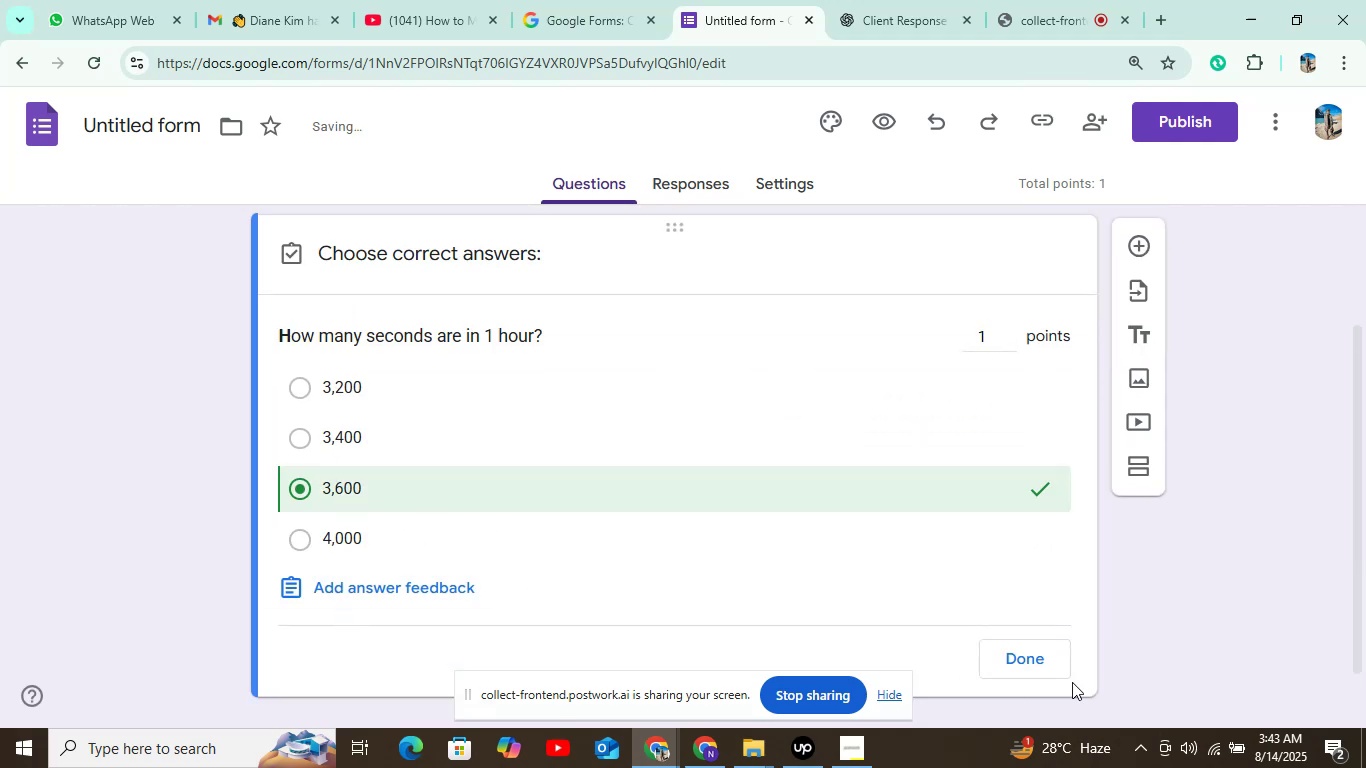 
left_click([1054, 664])
 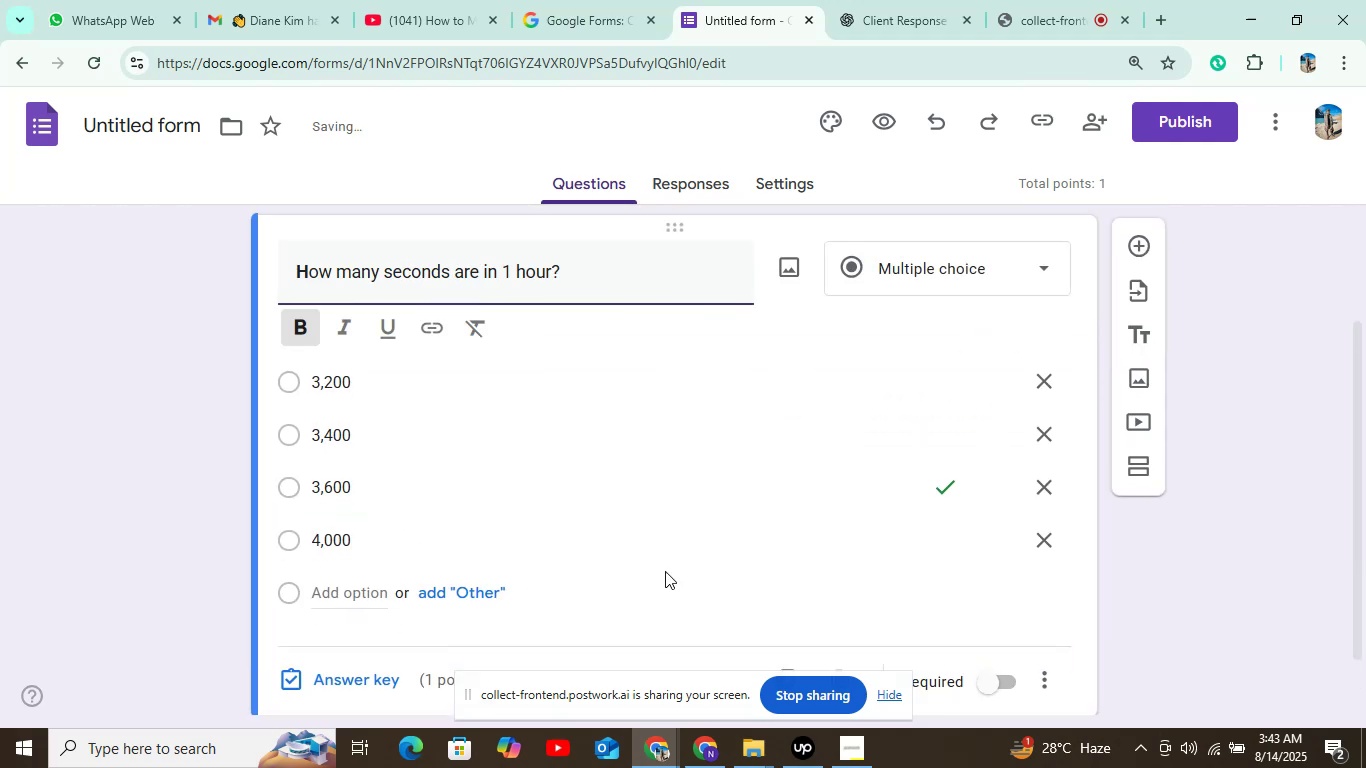 
scroll: coordinate [384, 531], scroll_direction: down, amount: 4.0
 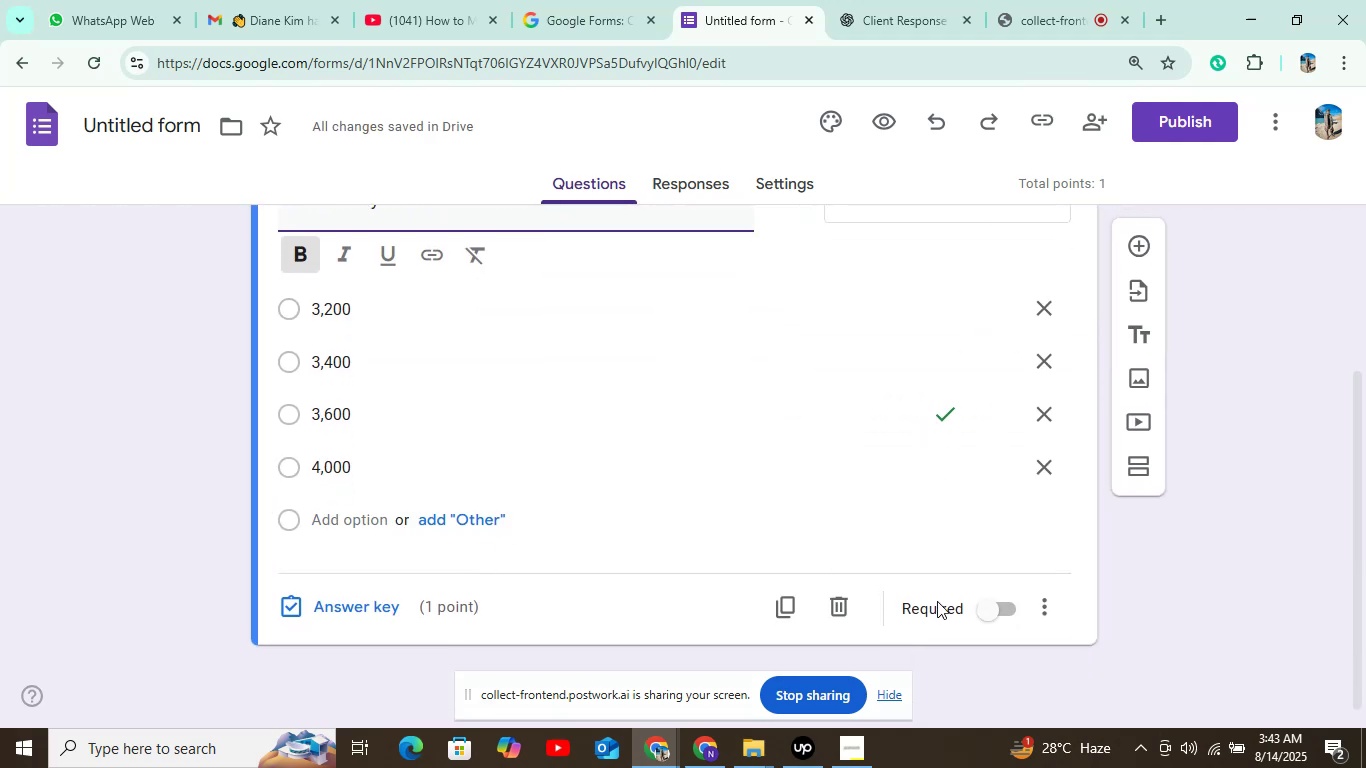 
left_click([981, 609])
 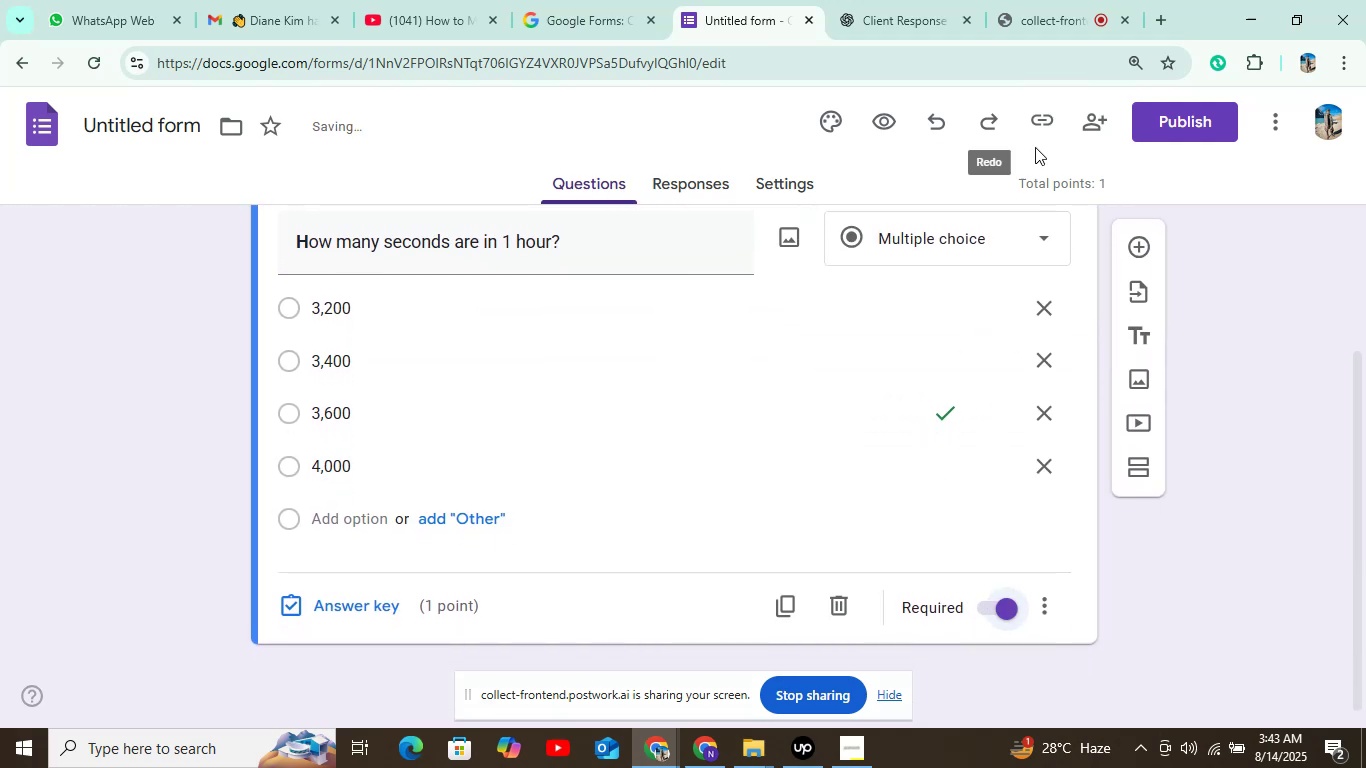 
left_click([1145, 235])
 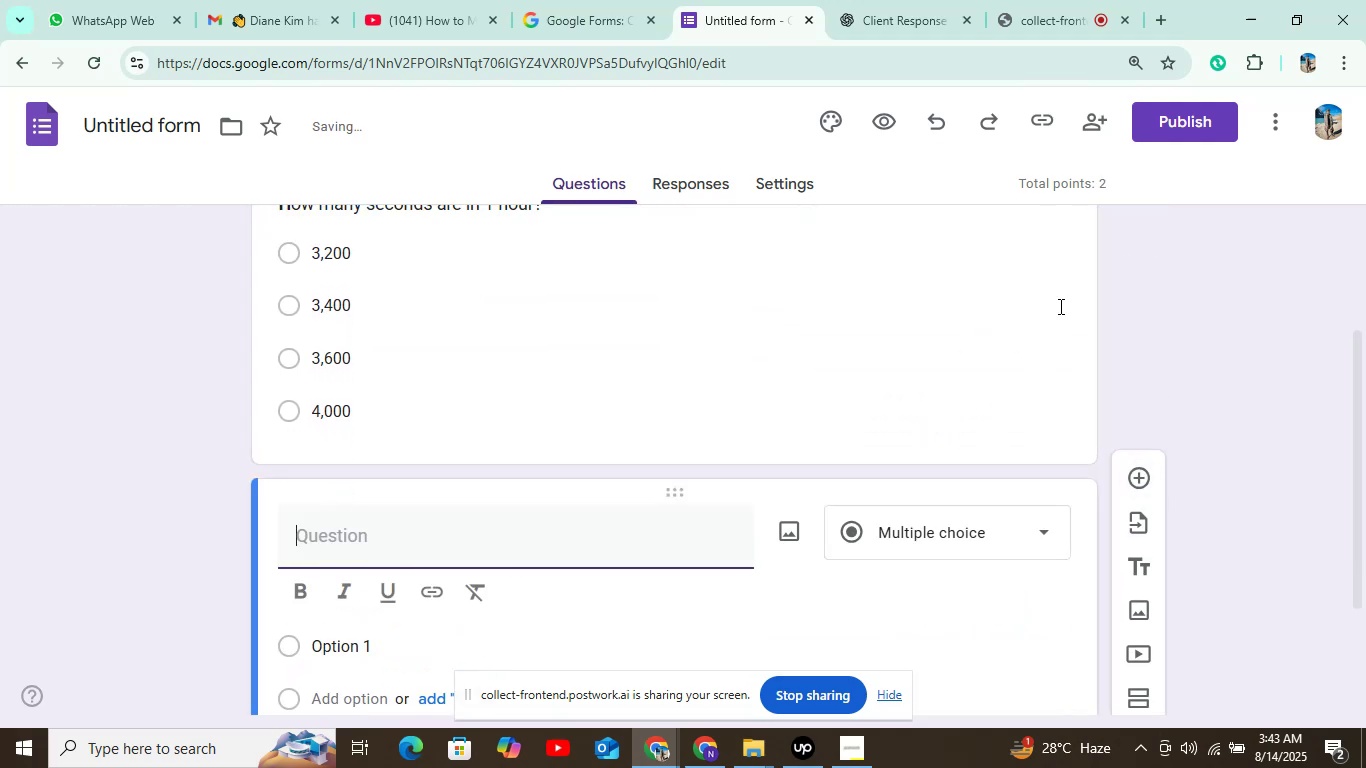 
scroll: coordinate [516, 574], scroll_direction: down, amount: 4.0
 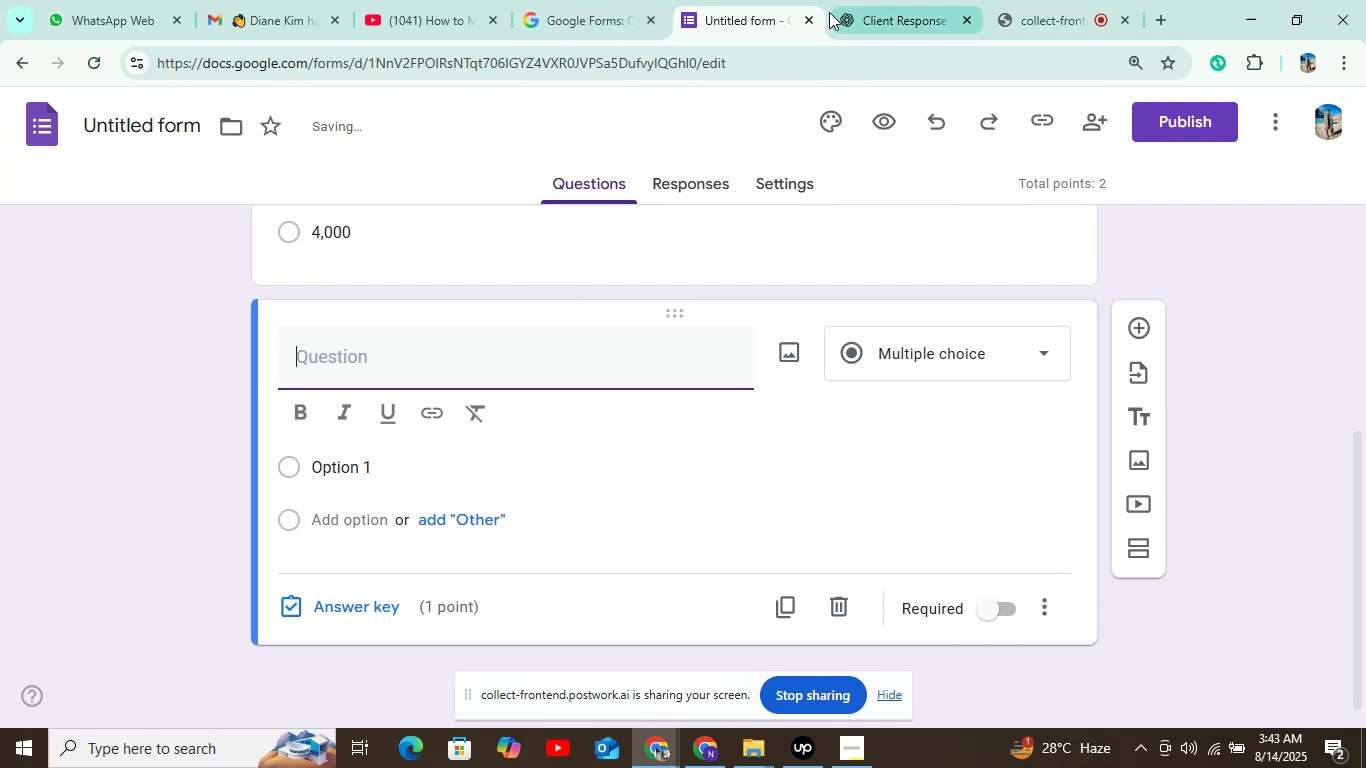 
left_click([897, 12])
 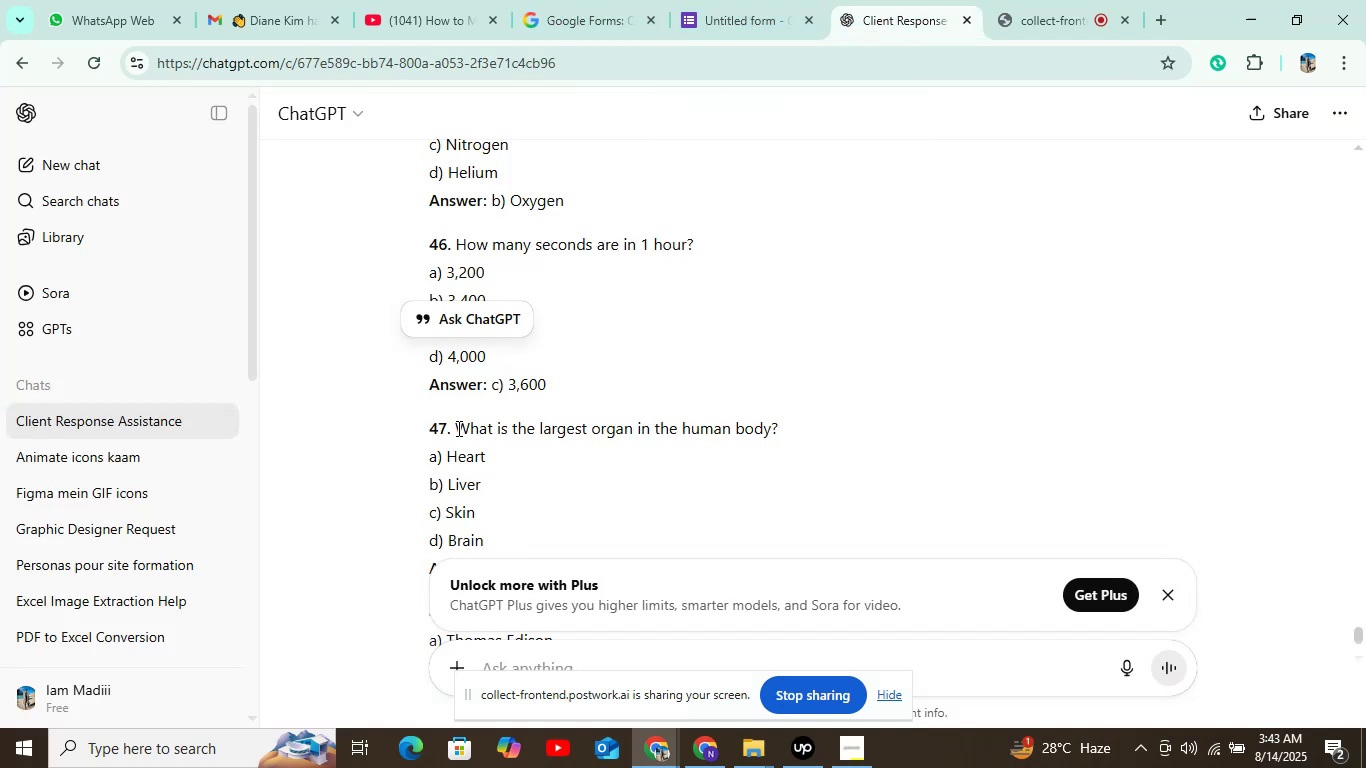 
key(Control+C)
 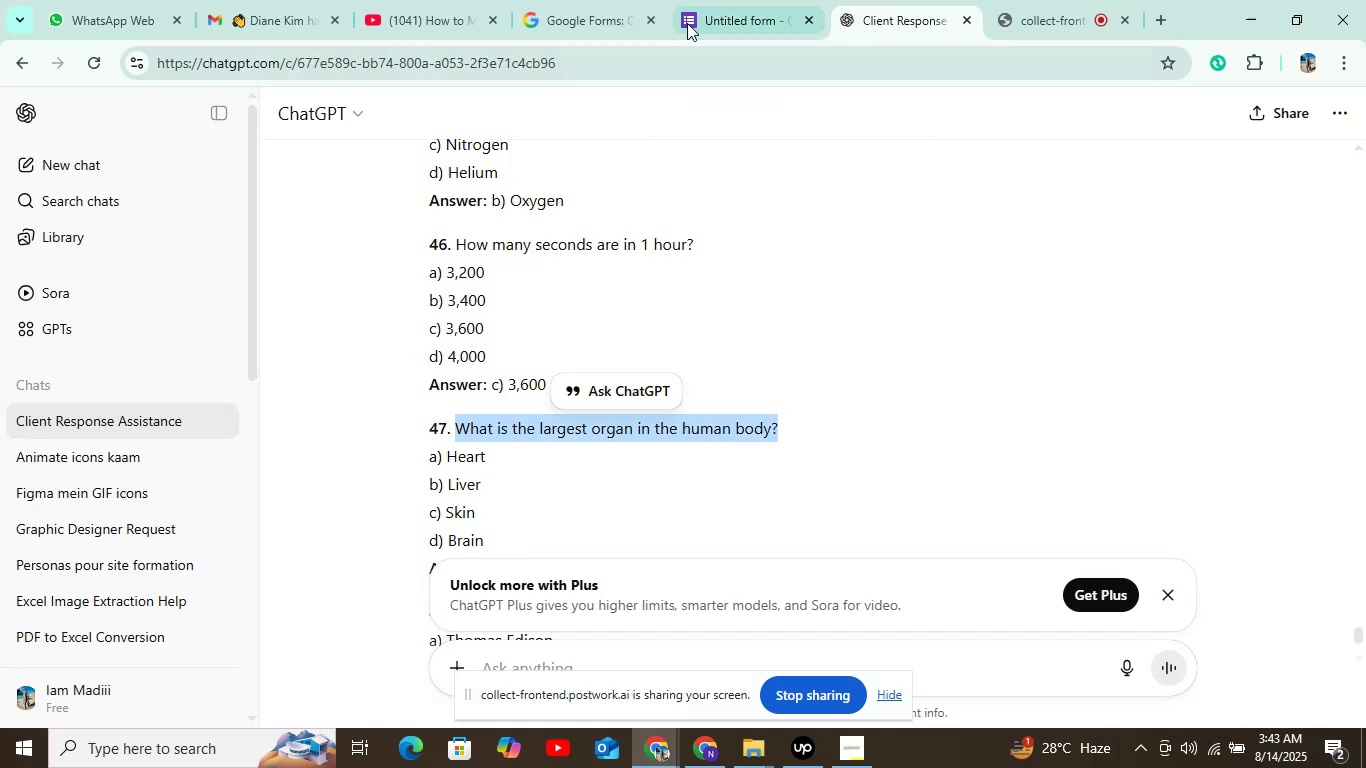 
left_click([701, 4])
 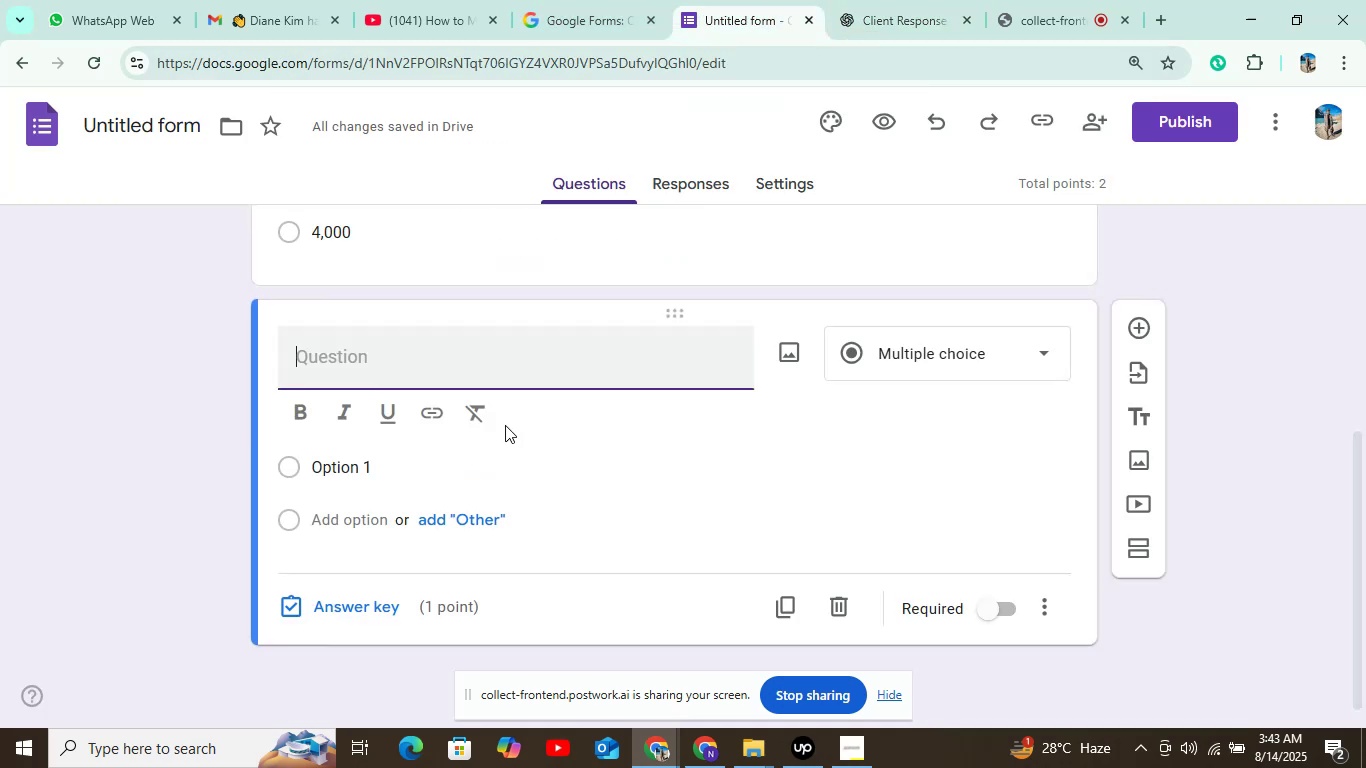 
key(Control+V)
 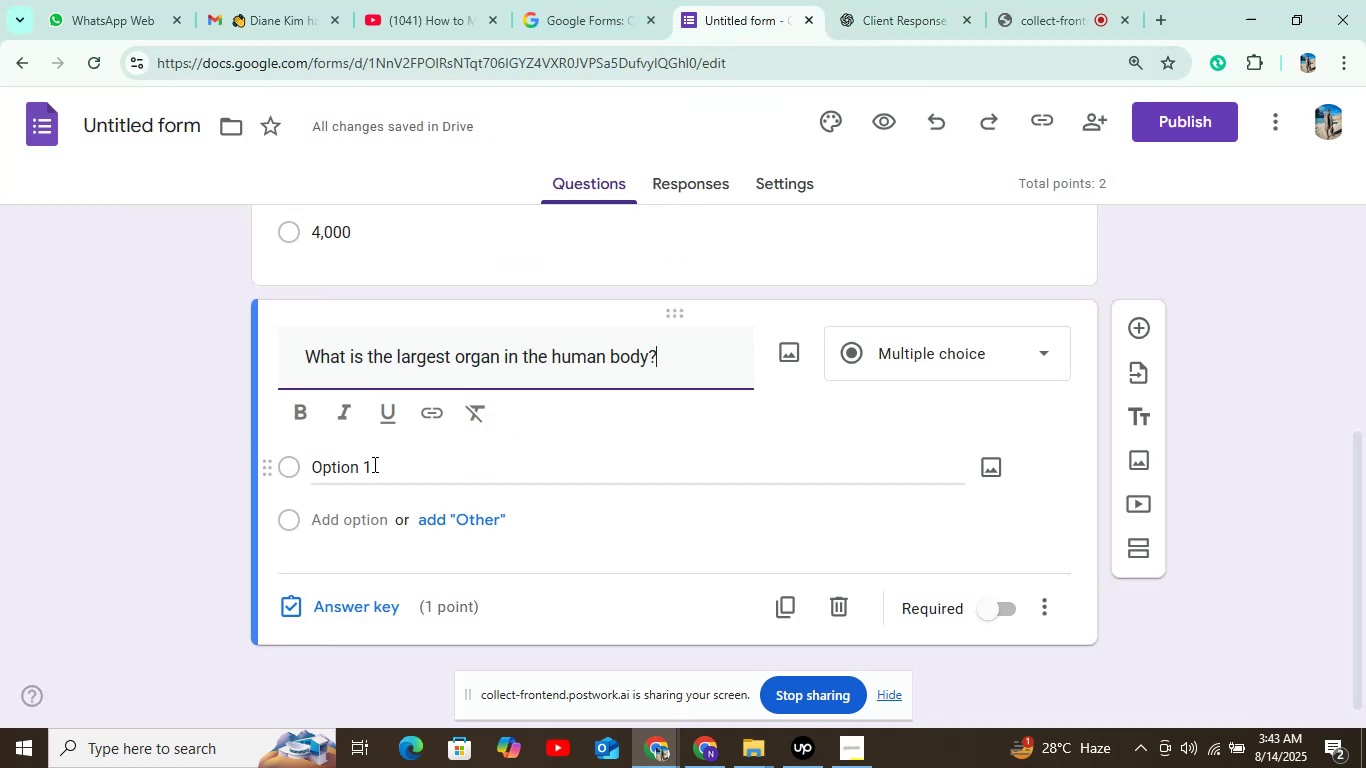 
left_click([363, 467])
 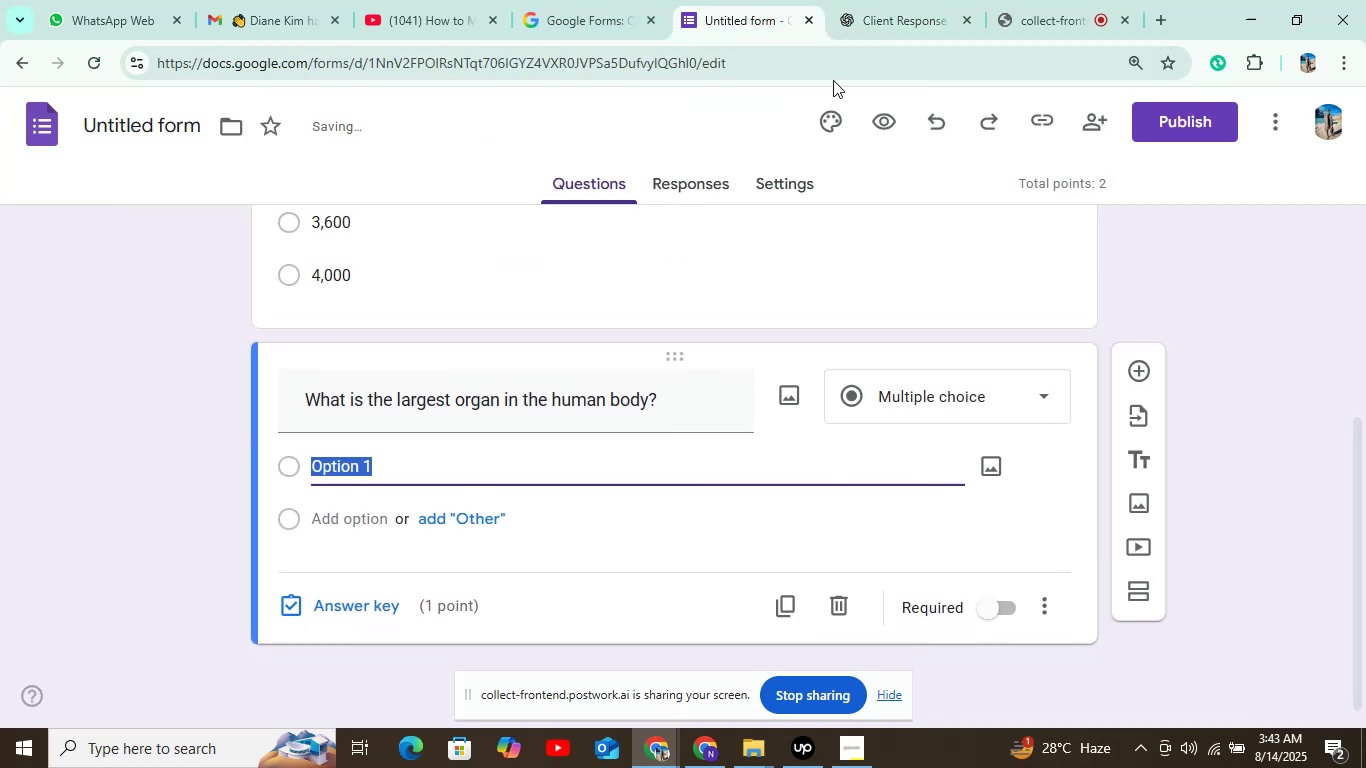 
left_click([904, 34])
 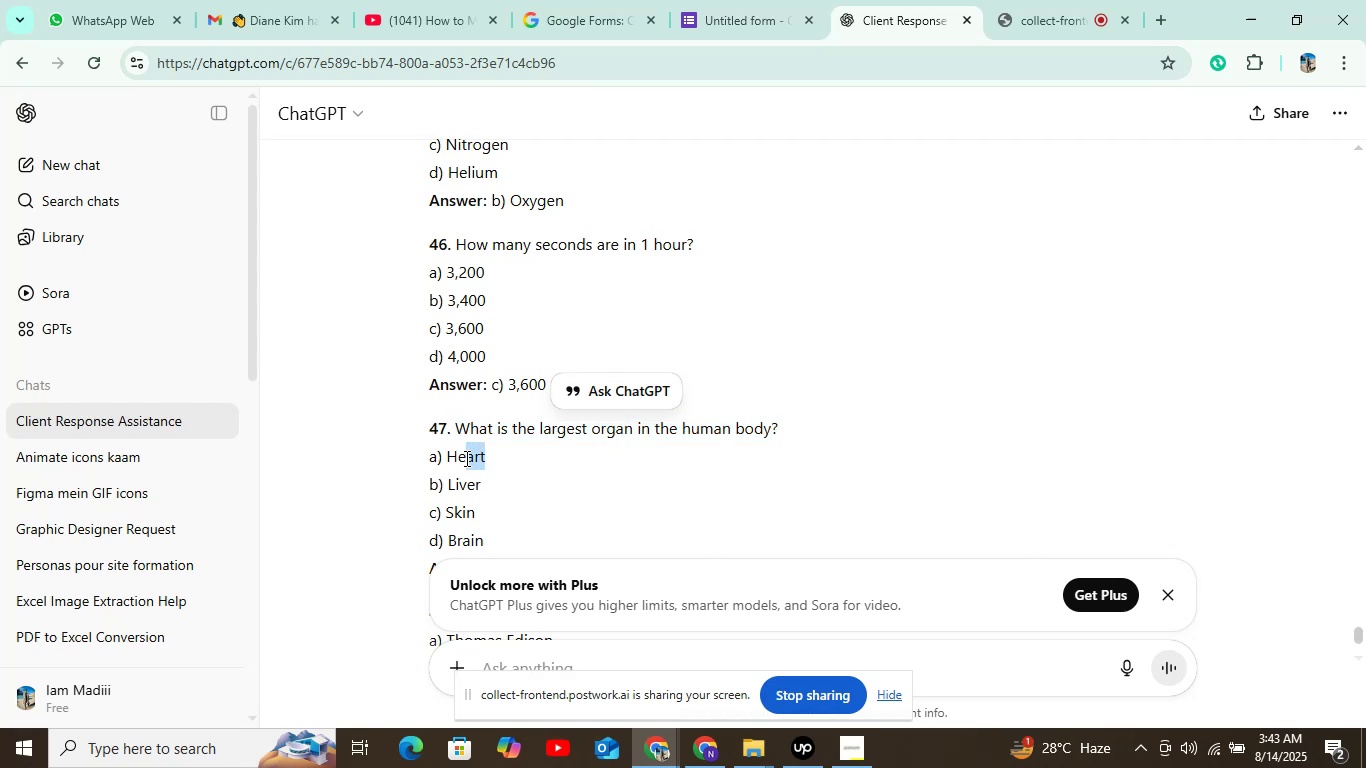 
key(Control+C)
 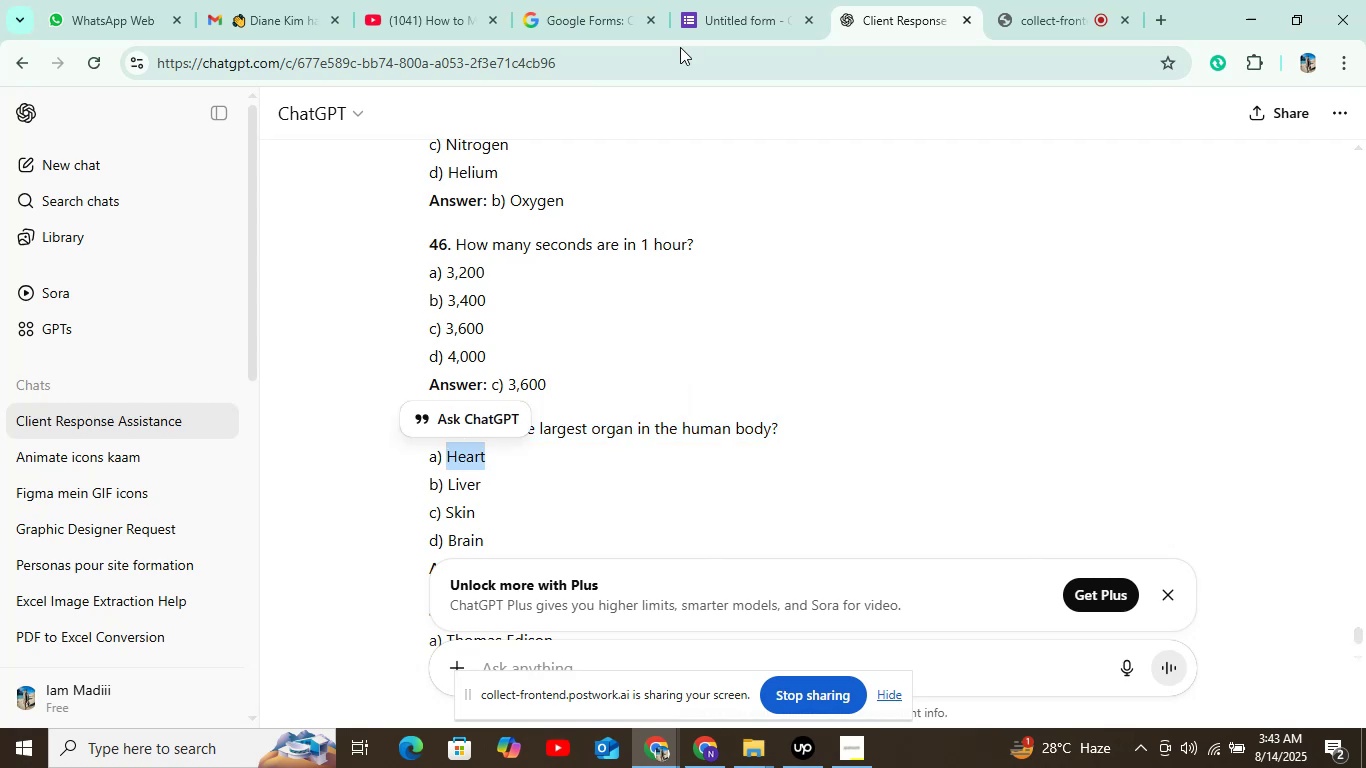 
left_click([716, 0])
 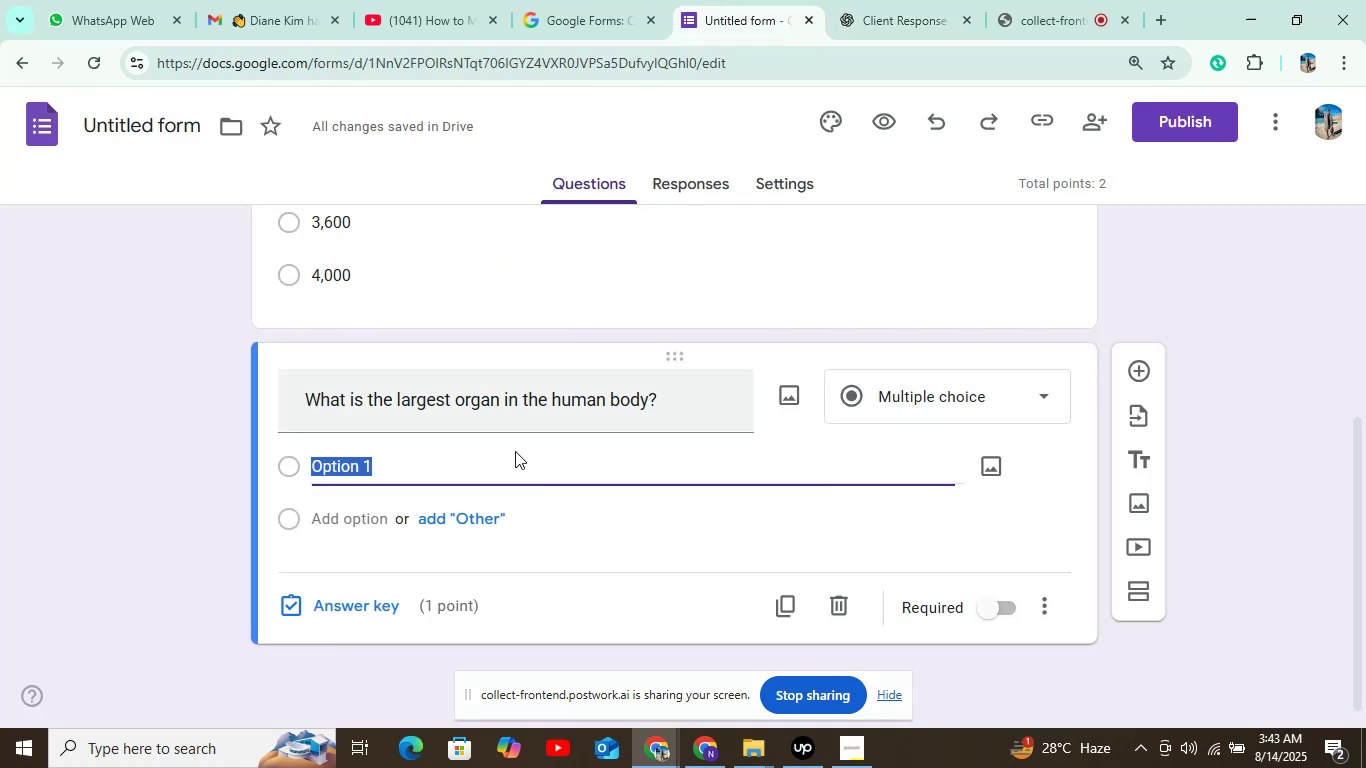 
key(Control+V)
 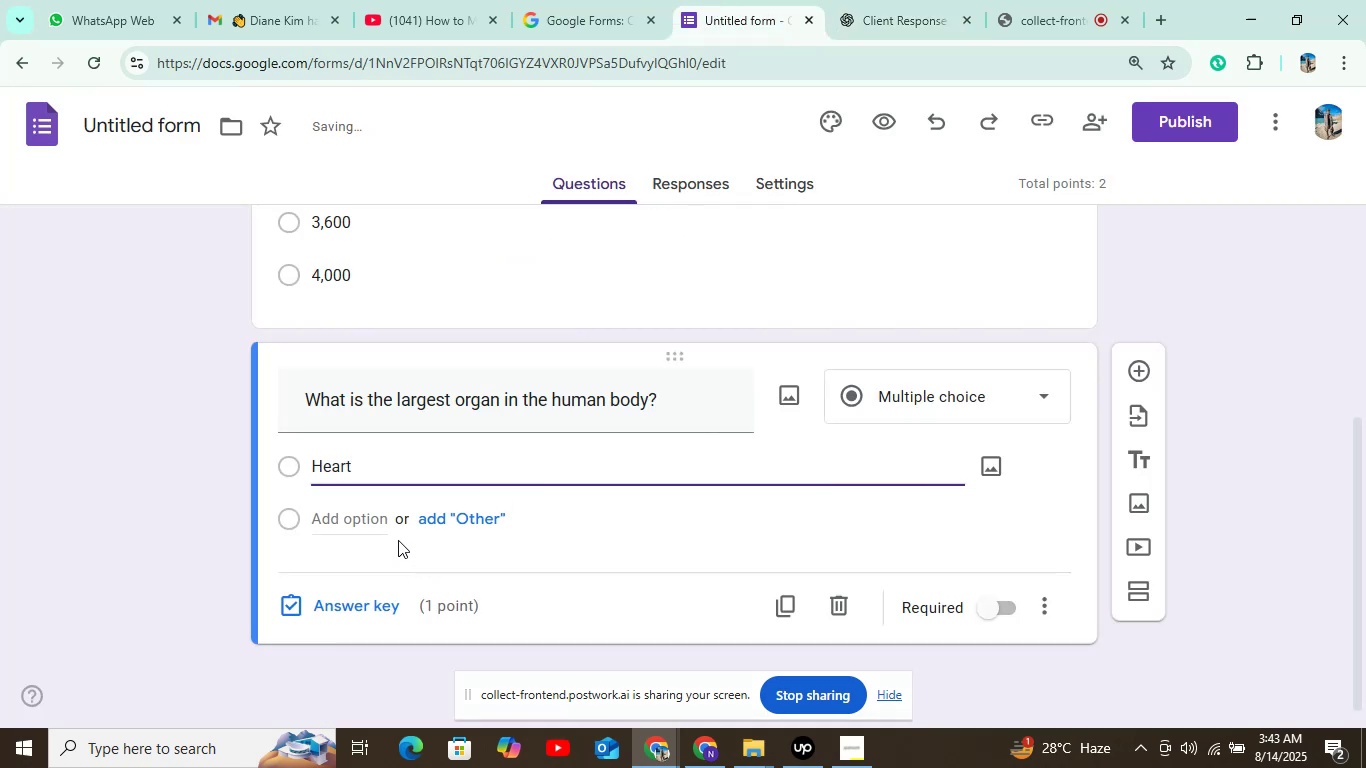 
left_click([375, 527])
 